 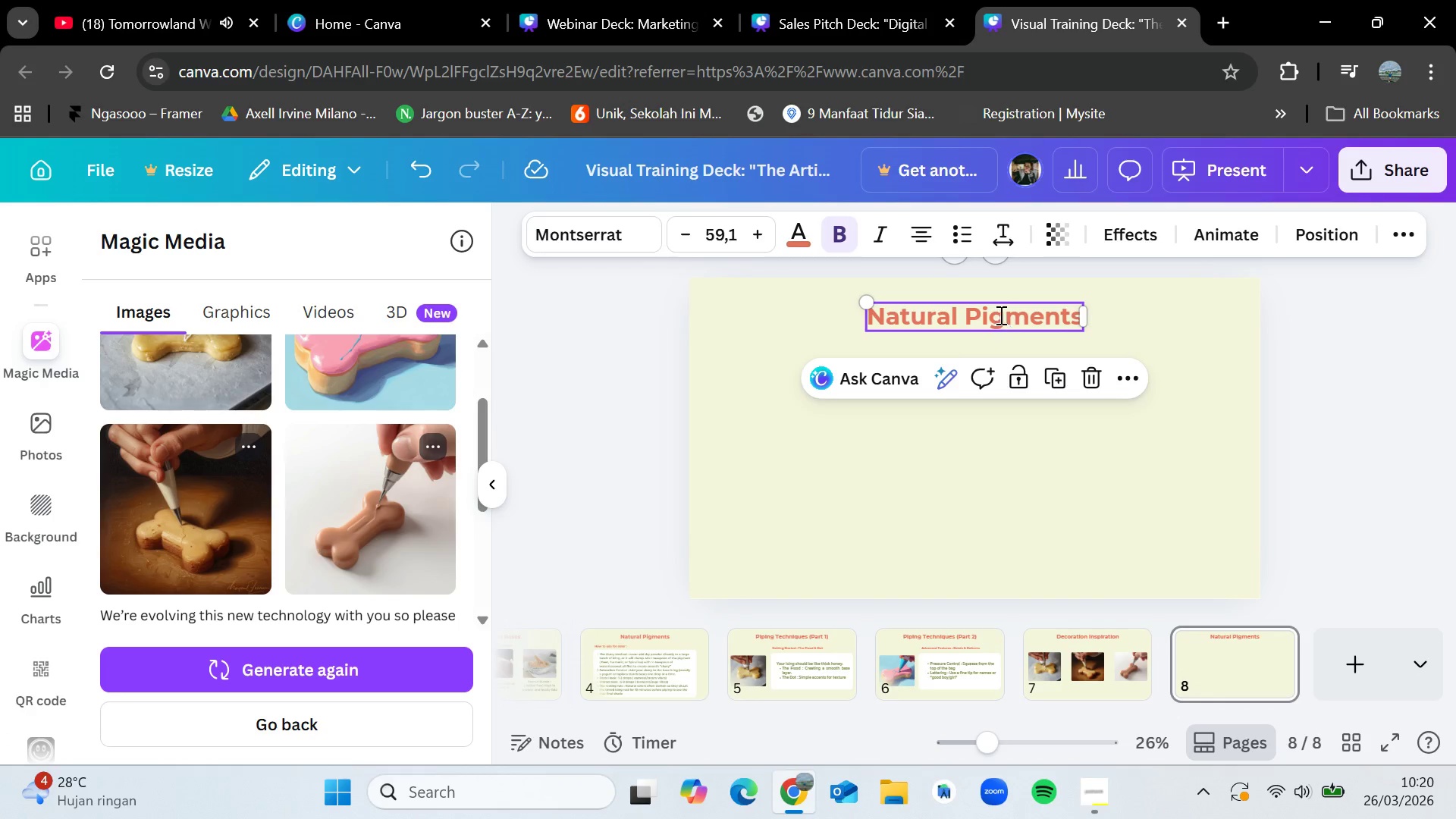 
key(Control+V)
 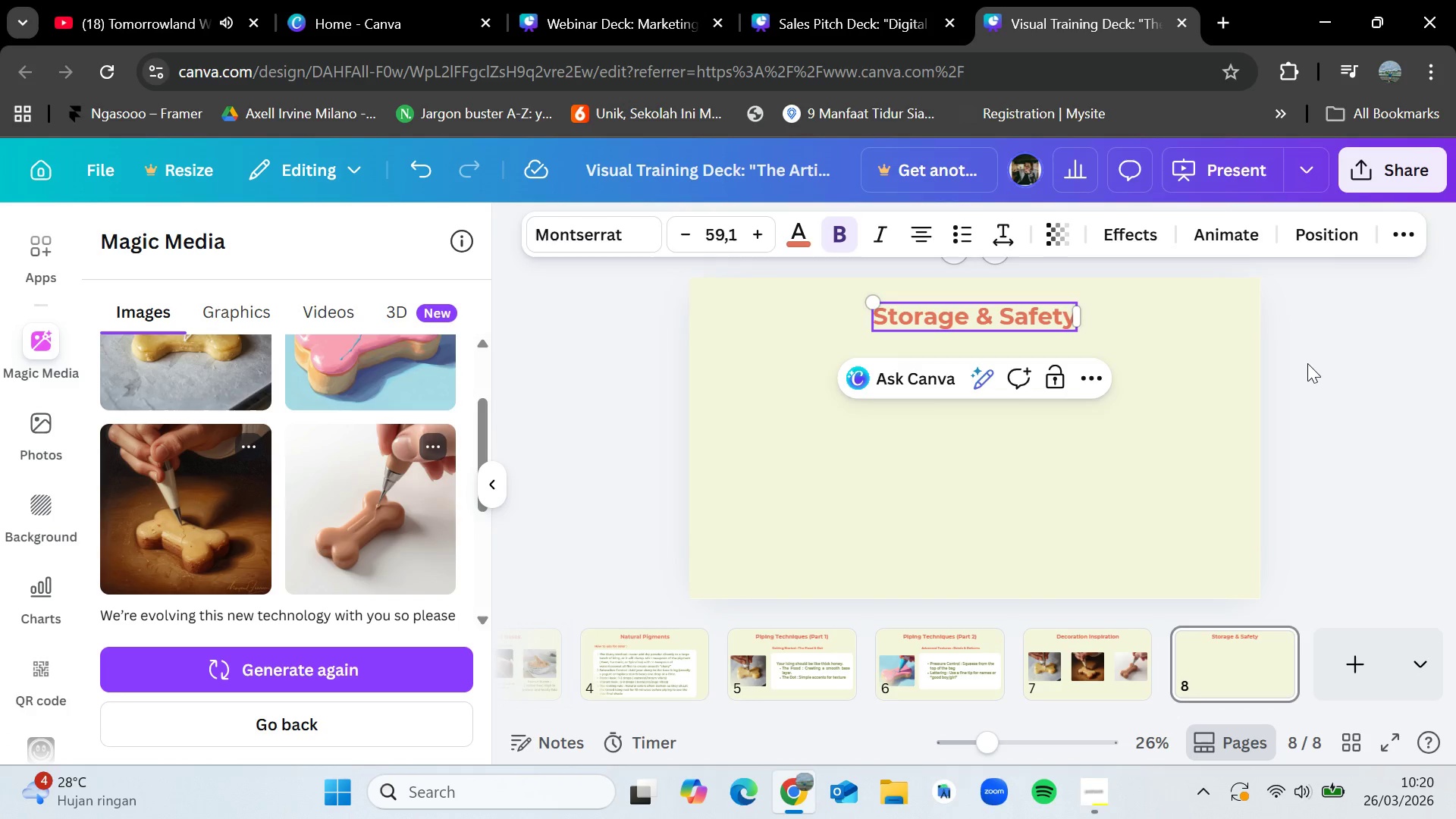 
left_click([1307, 363])
 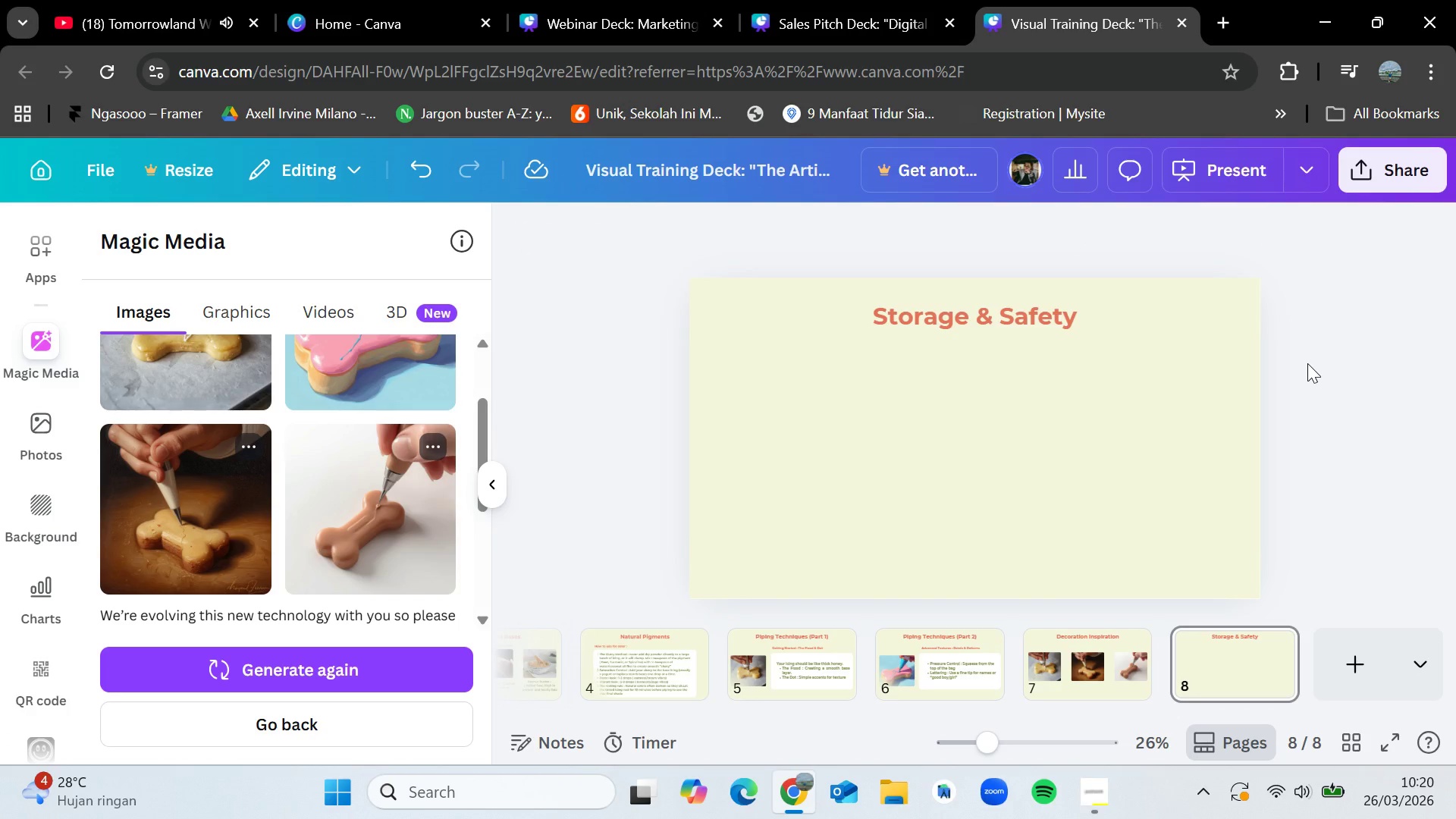 
wait(24.24)
 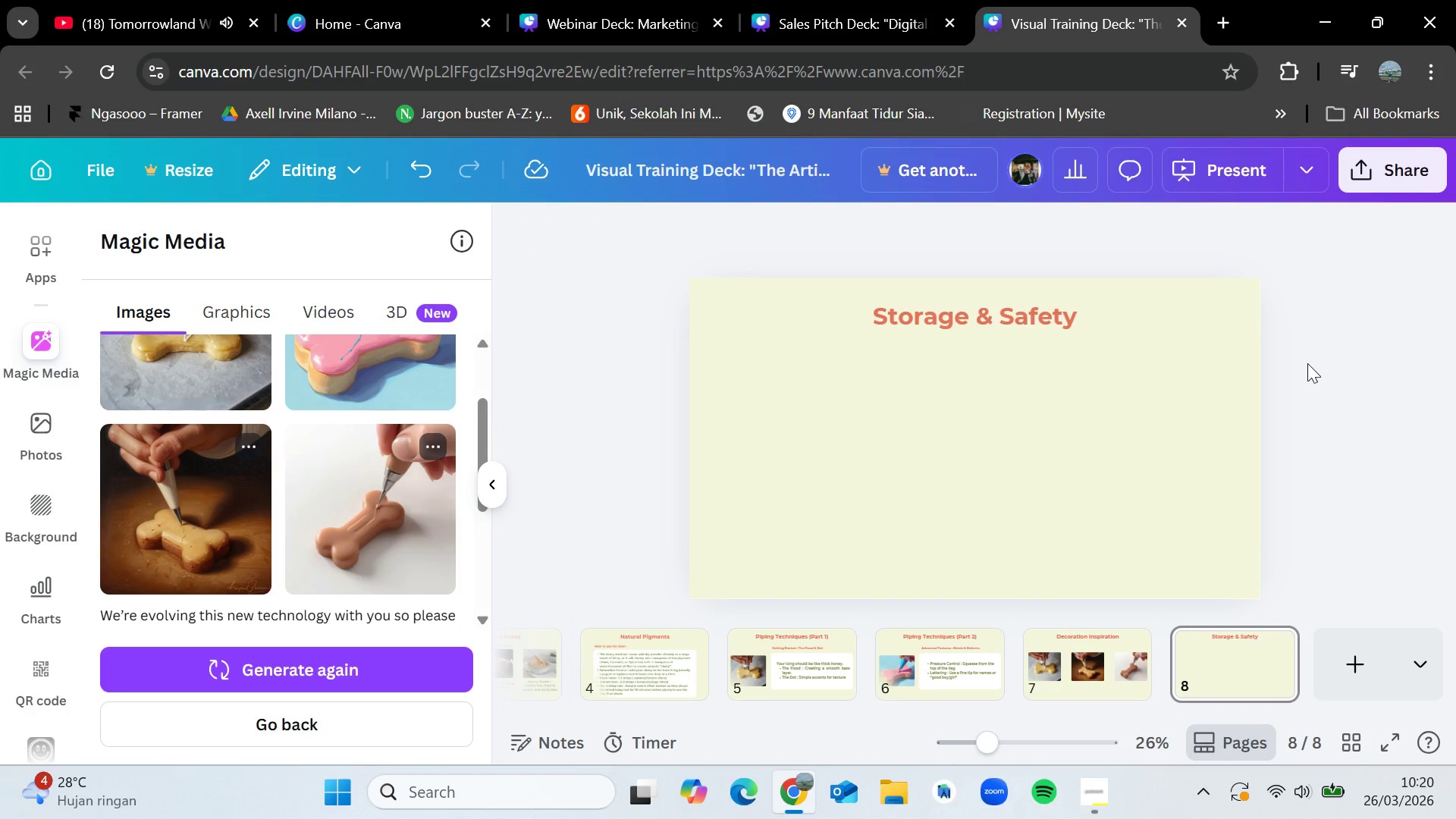 
mouse_move([970, 656])
 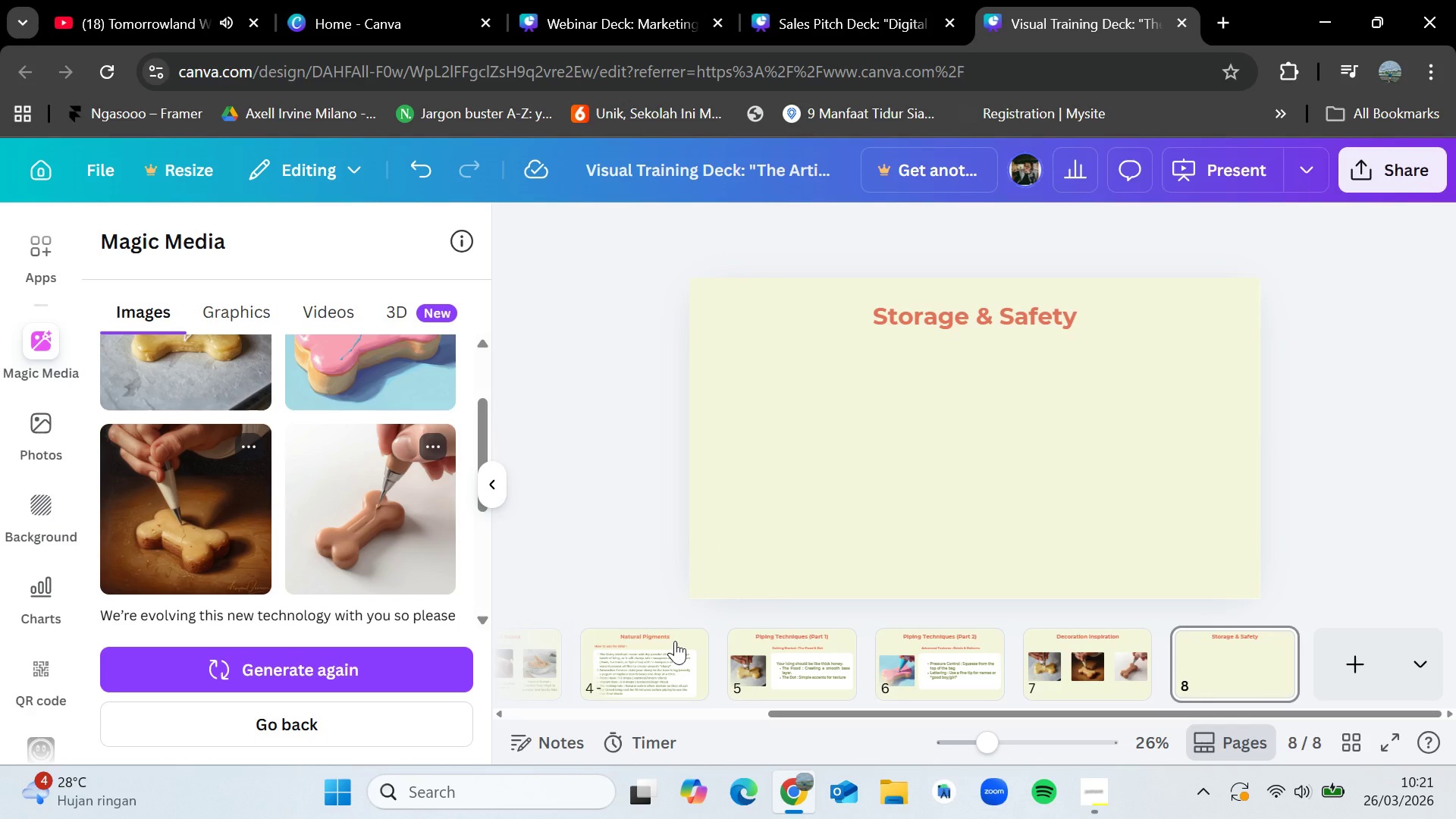 
left_click([941, 673])
 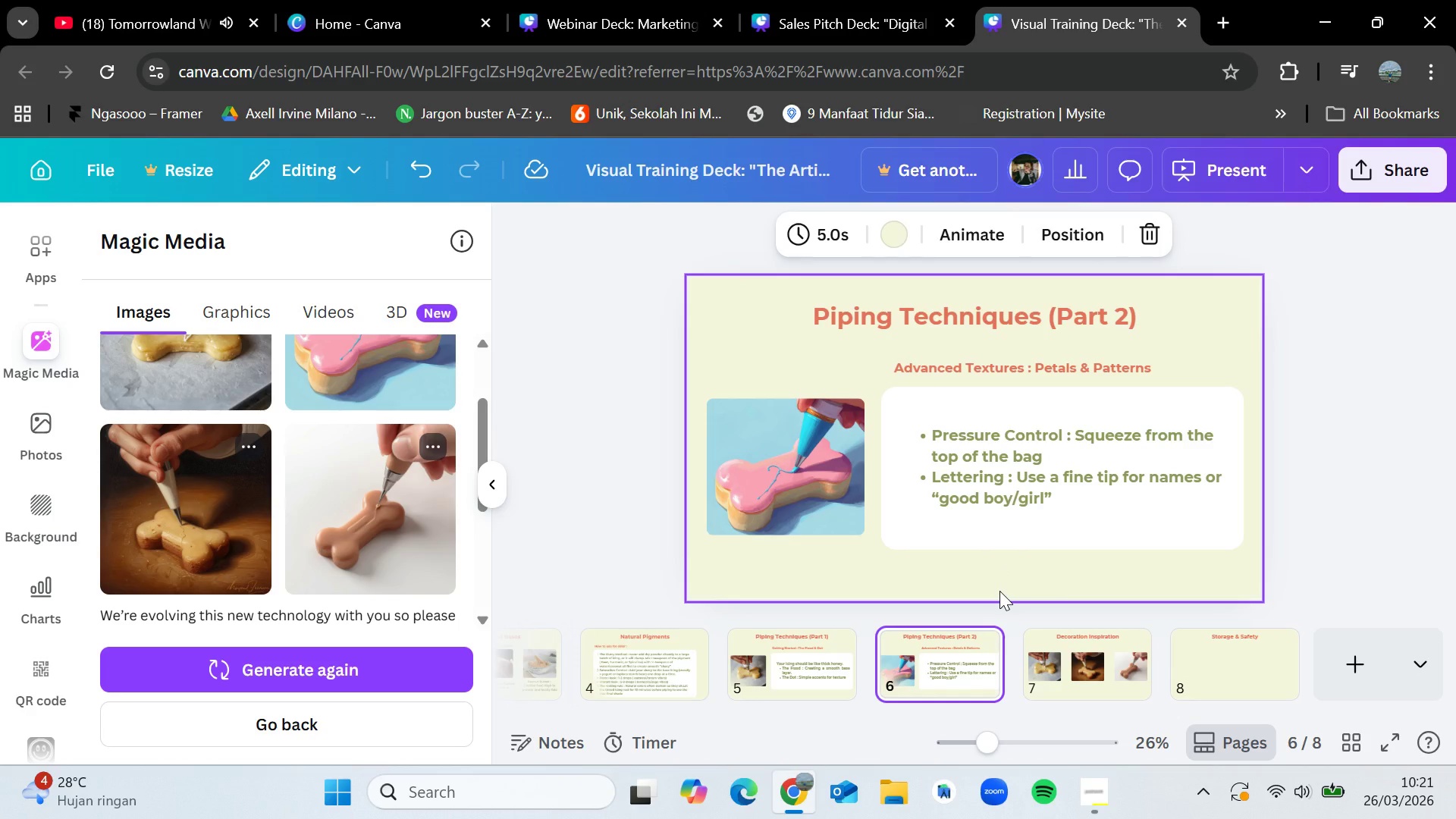 
left_click_drag(start_coordinate=[999, 591], to_coordinate=[992, 397])
 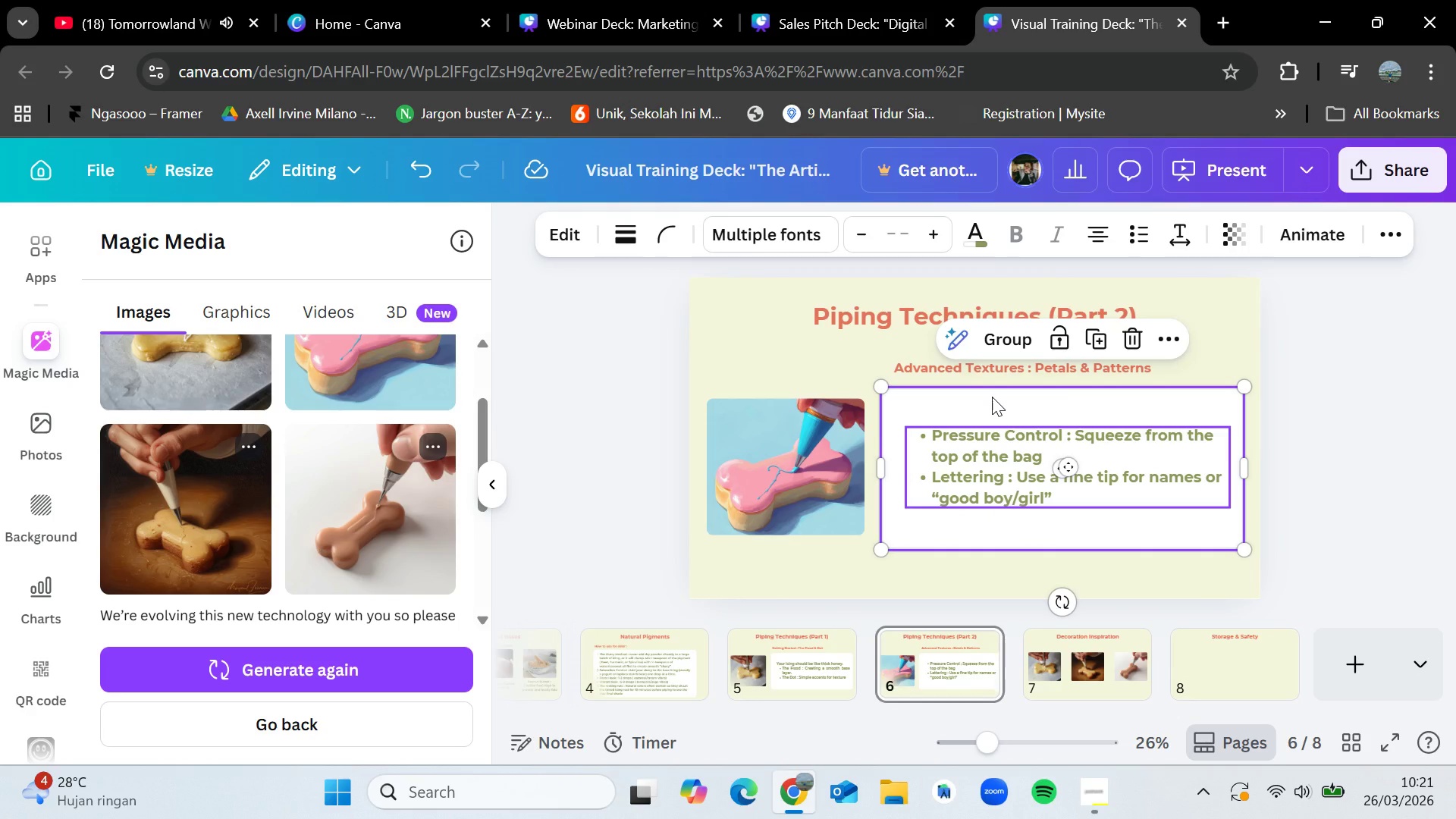 
key(Control+C)
 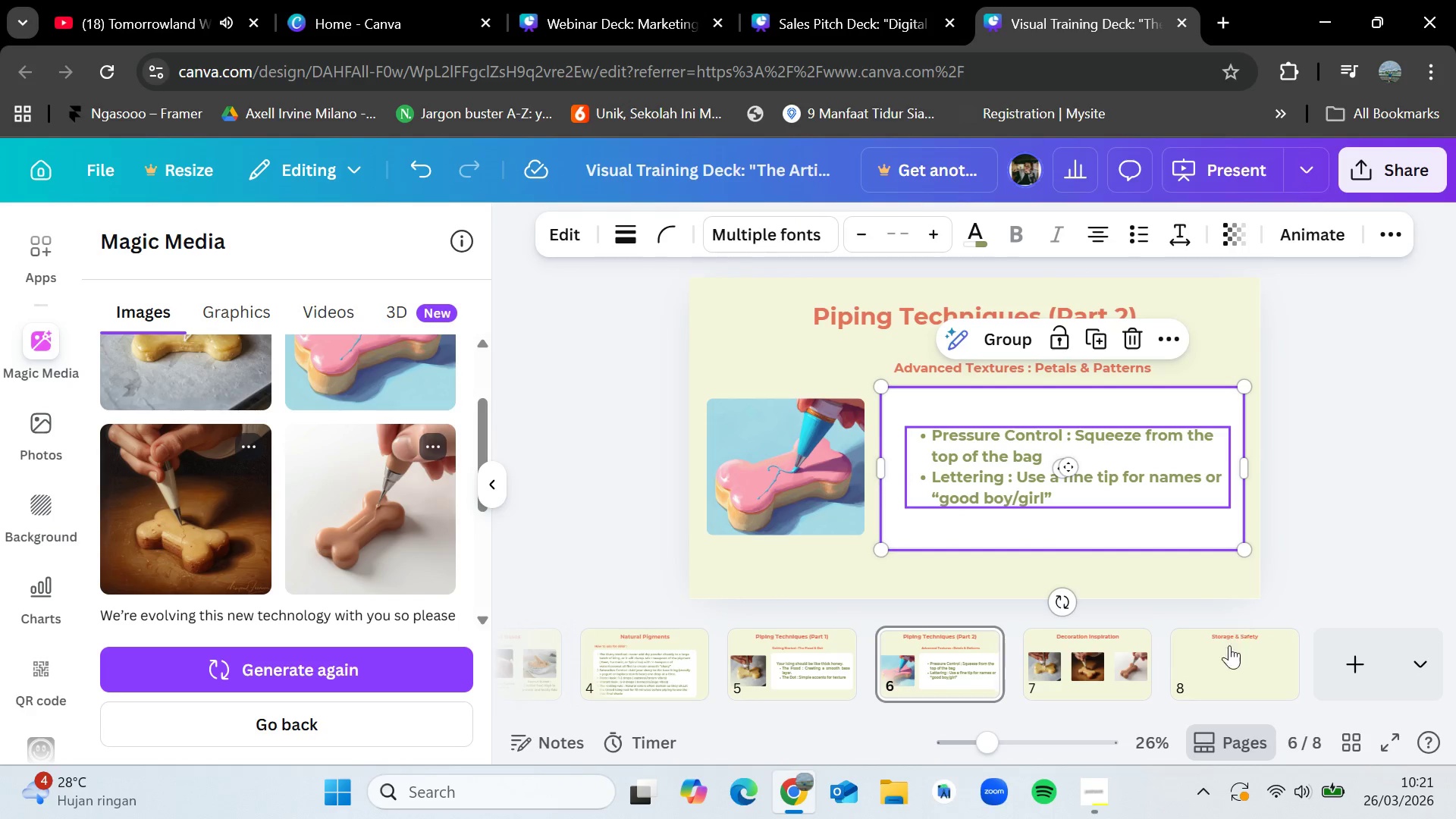 
left_click([1230, 654])
 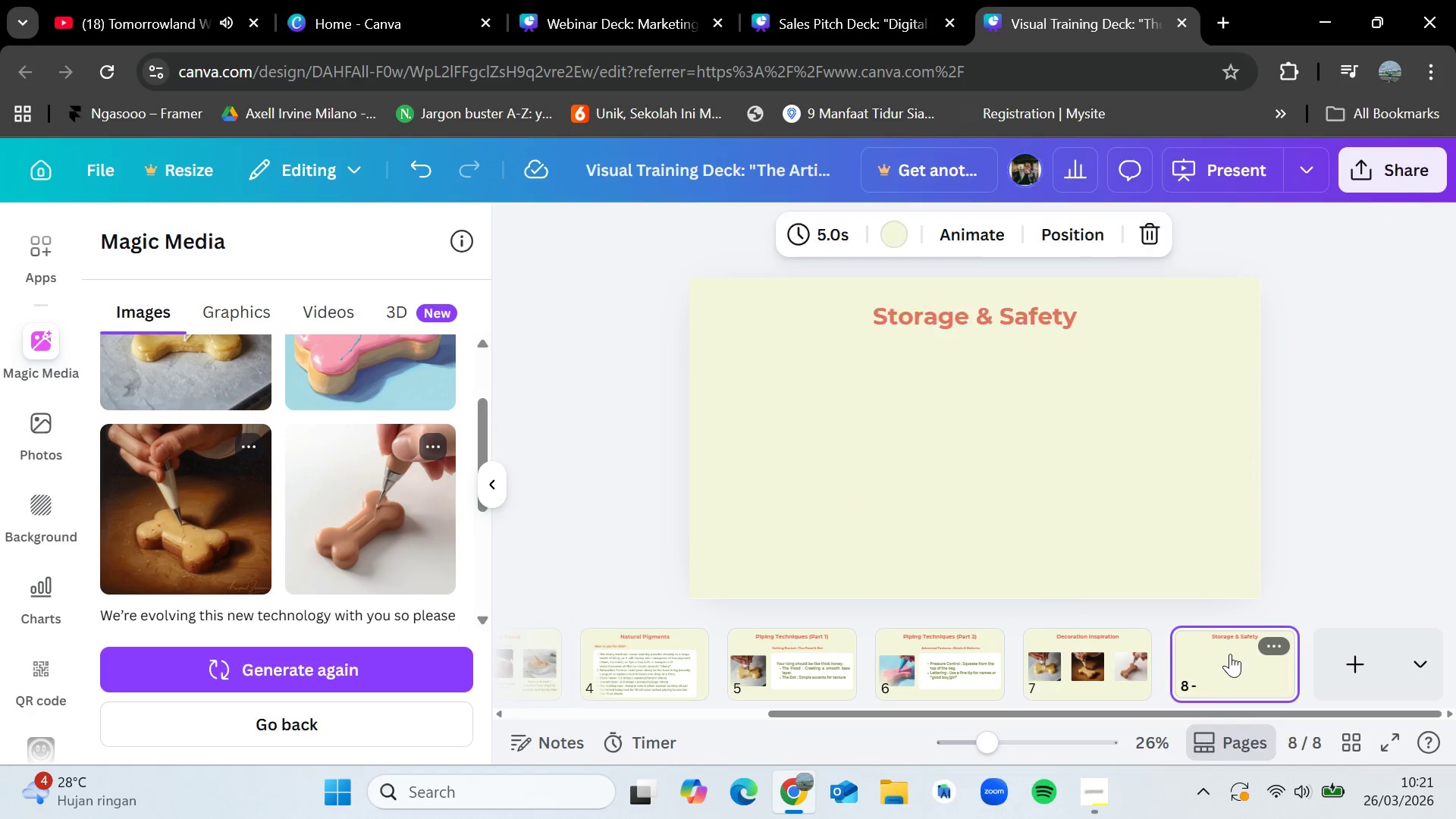 
key(Control+V)
 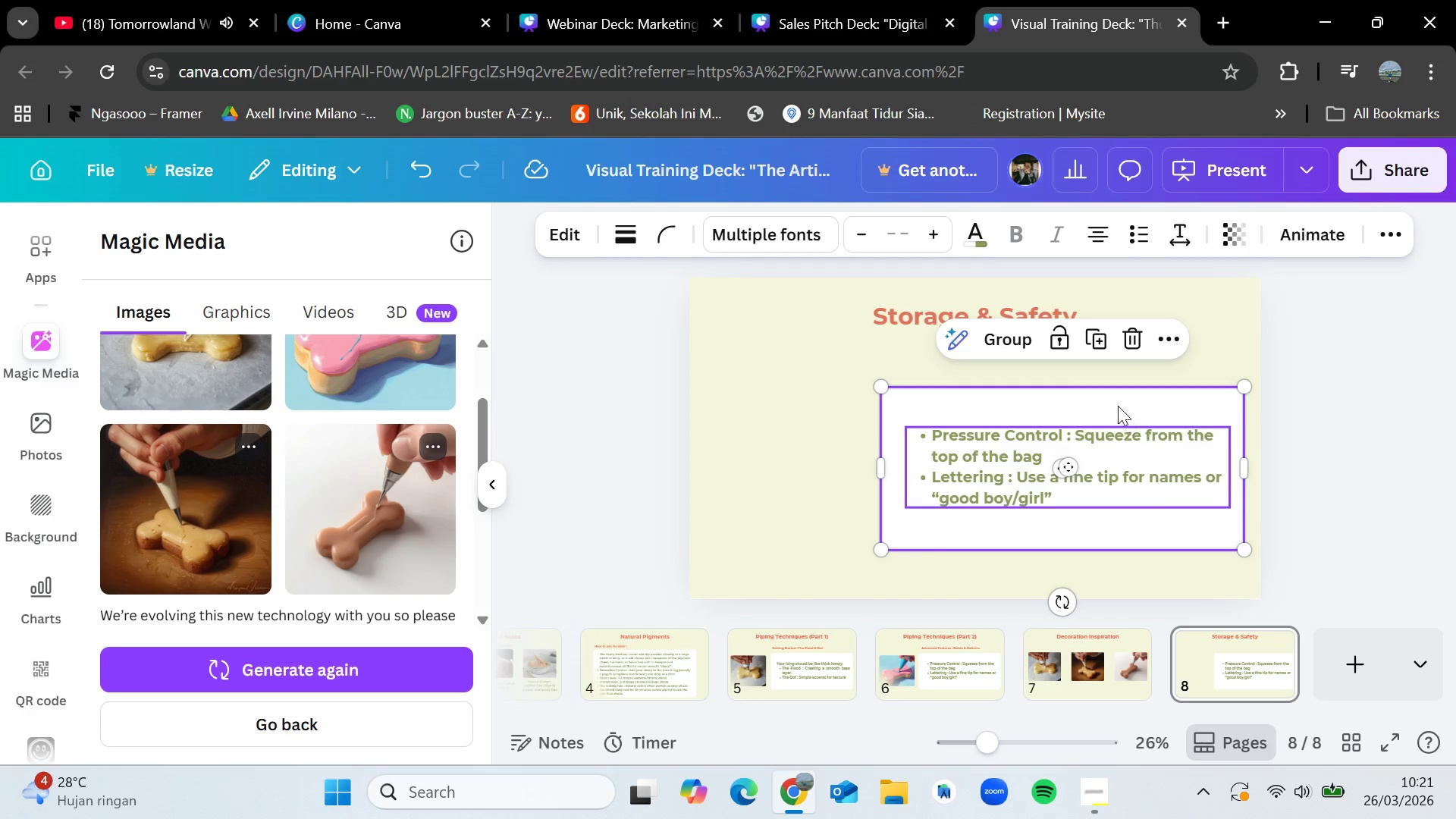 
left_click_drag(start_coordinate=[1117, 403], to_coordinate=[1029, 380])
 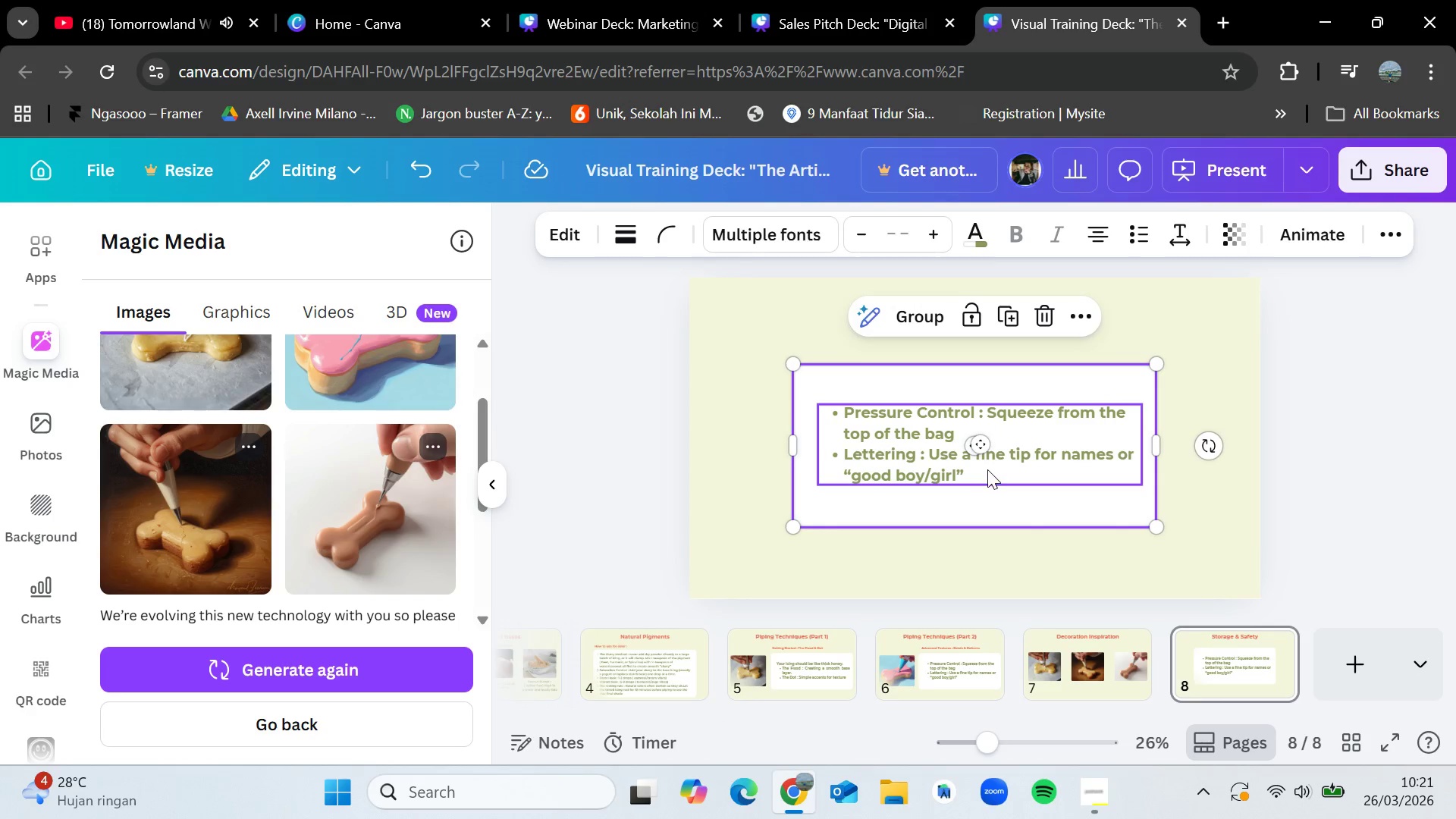 
double_click([987, 469])
 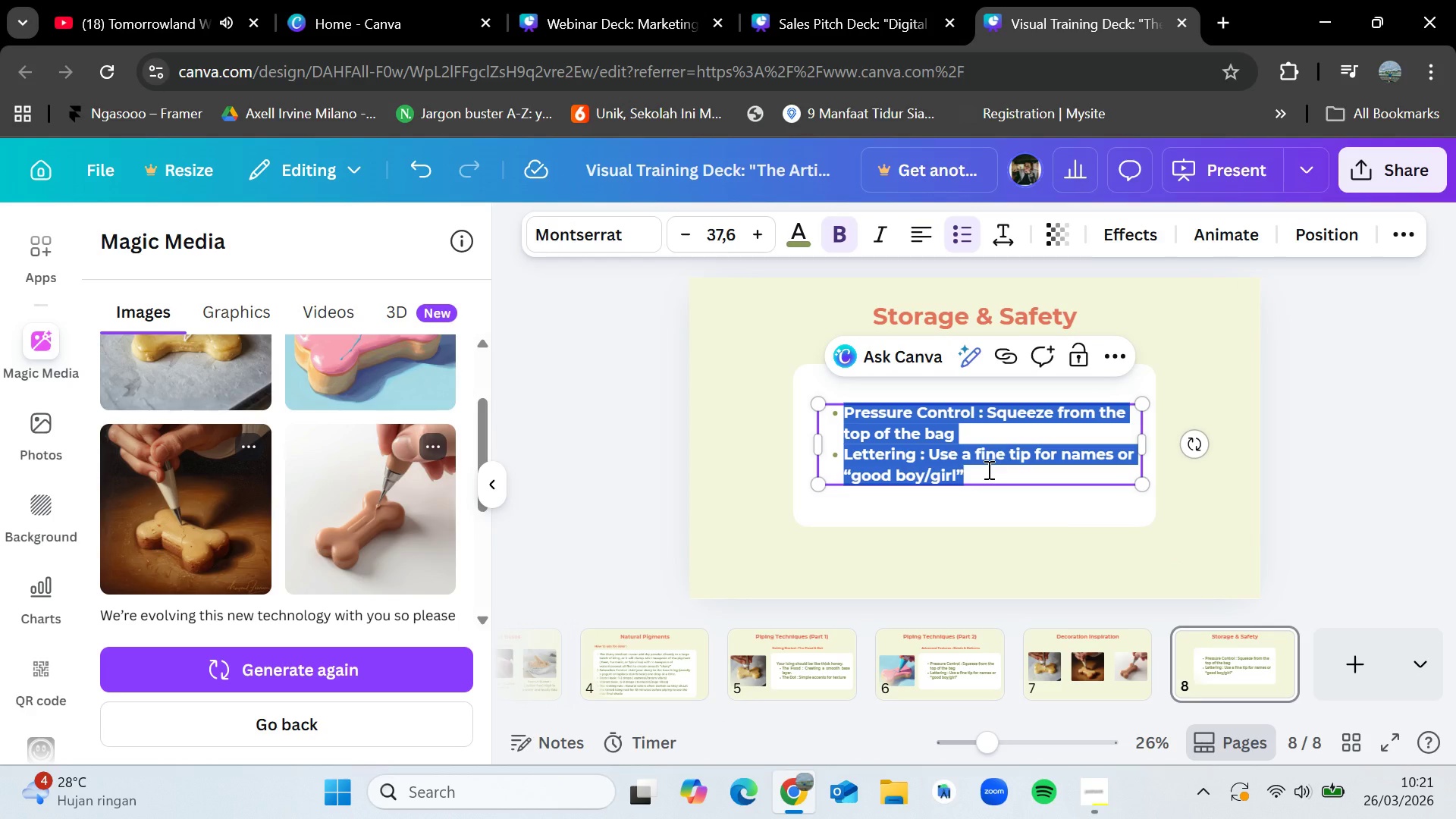 
key(Backspace)
type(Moitue)
key(Backspace)
key(Backspace)
key(Backspace)
type(sture Control : Ensure treats are fully dehydrated)
 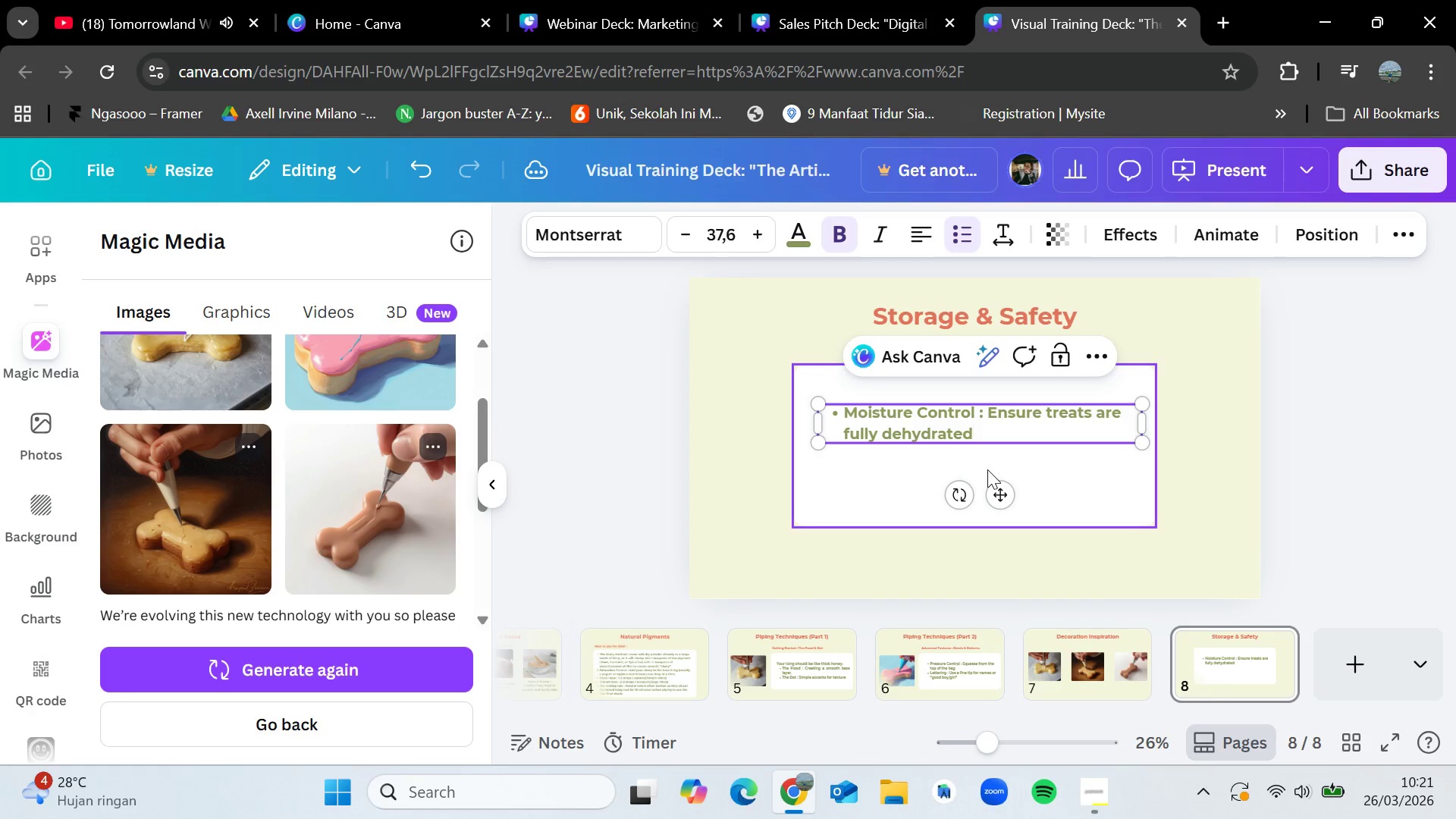 
wait(5.25)
 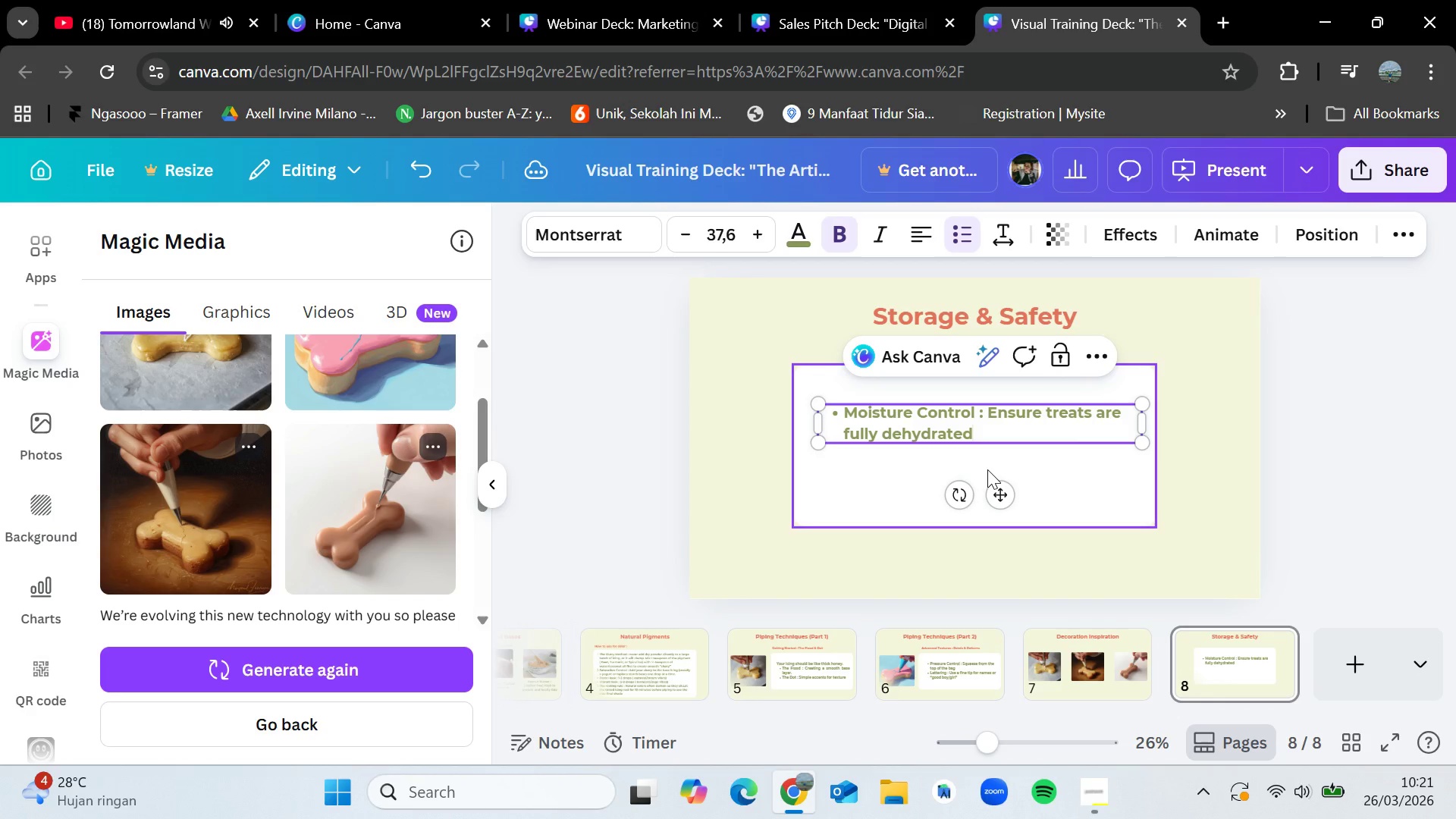 
type(/cooled v)
key(Backspace)
type(beg)
key(Backspace)
type(fote)
key(Backspace)
key(Backspace)
type(re bagging)
 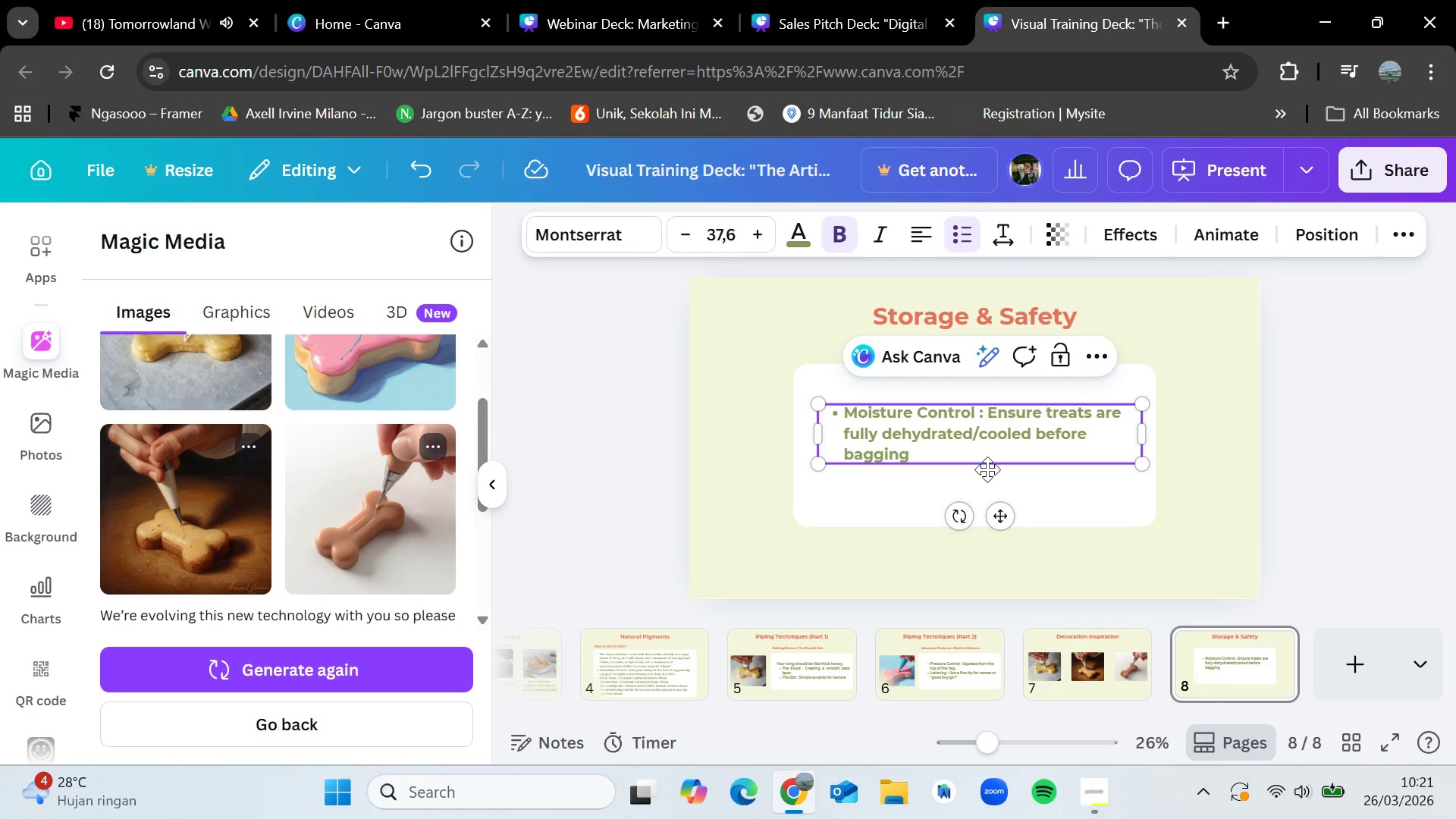 
key(Enter)
 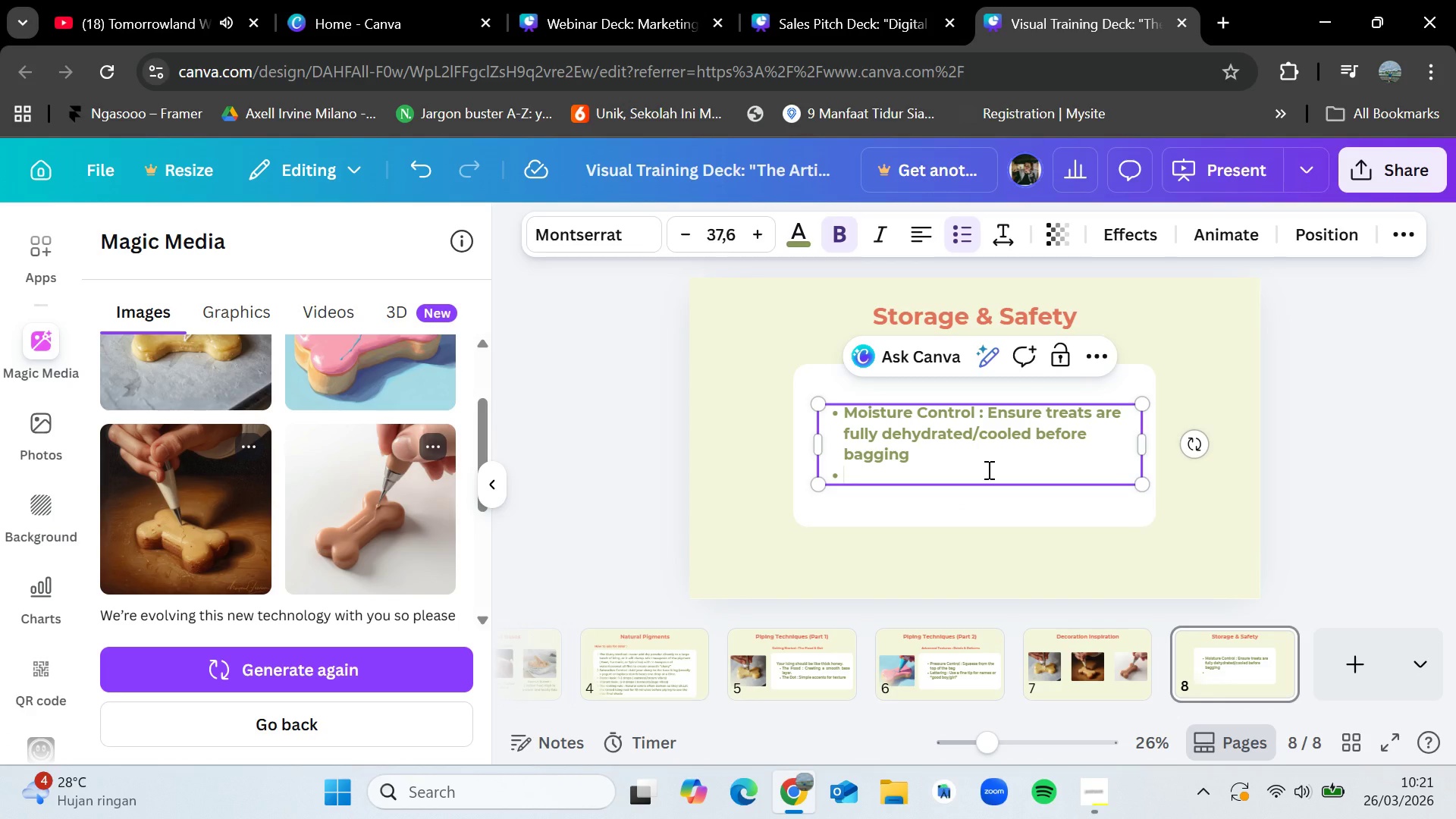 
type(Shelf Life : 3-5 days o)
key(Backspace)
type(in an  airtight container)
 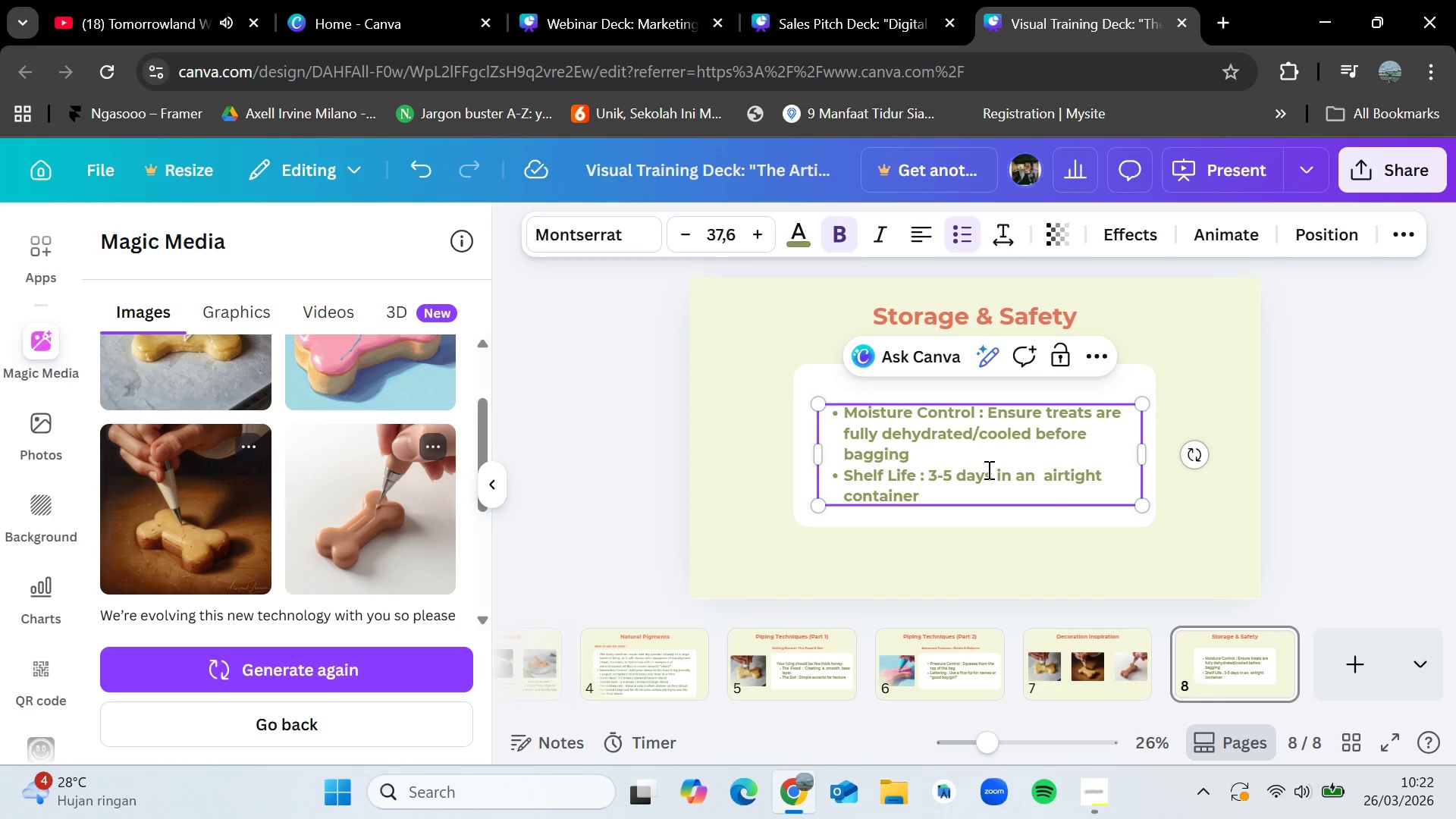 
type(, up to 2 ww)
key(Backspace)
type(eeks in the fridge)
 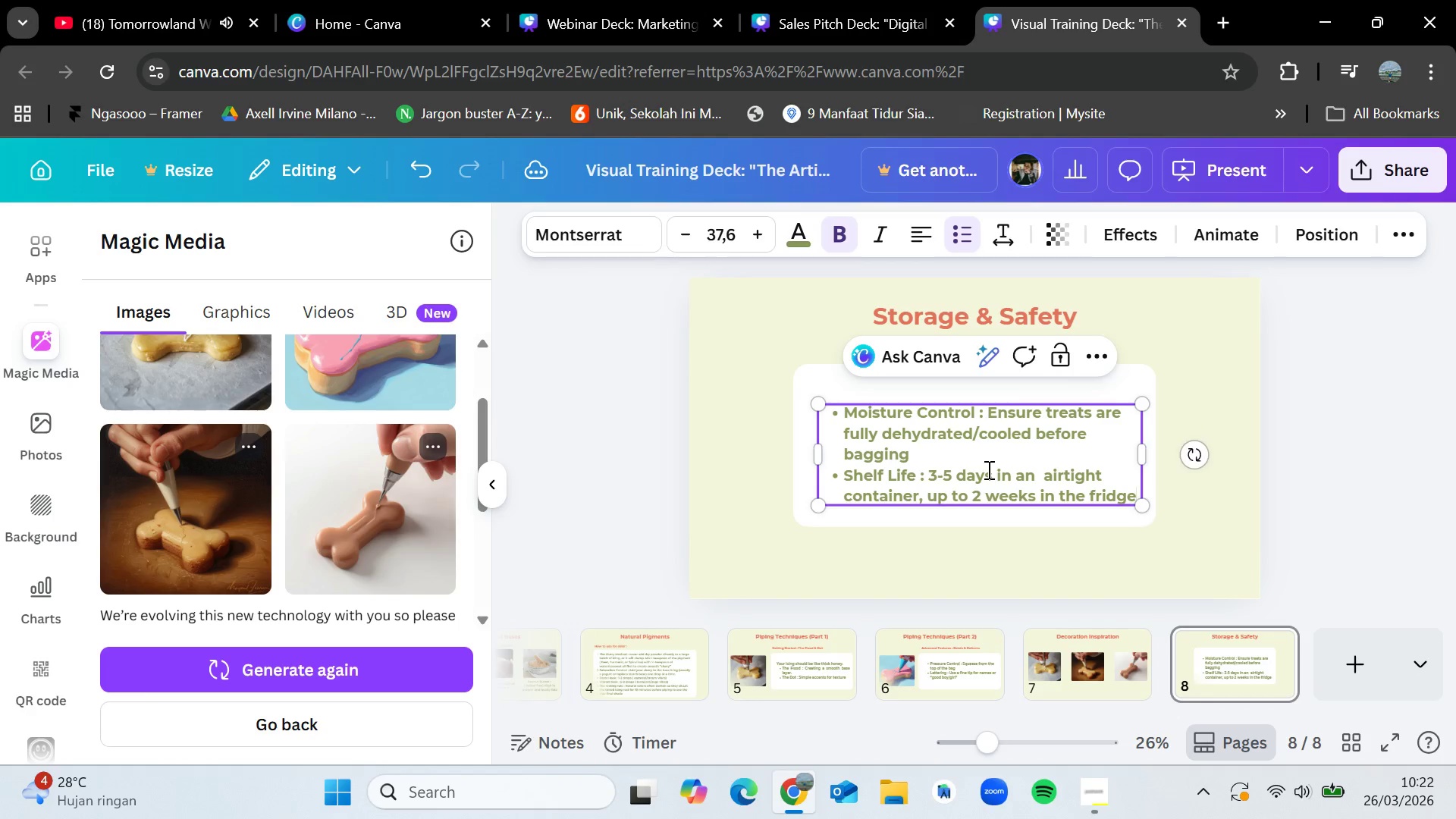 
key(Enter)
 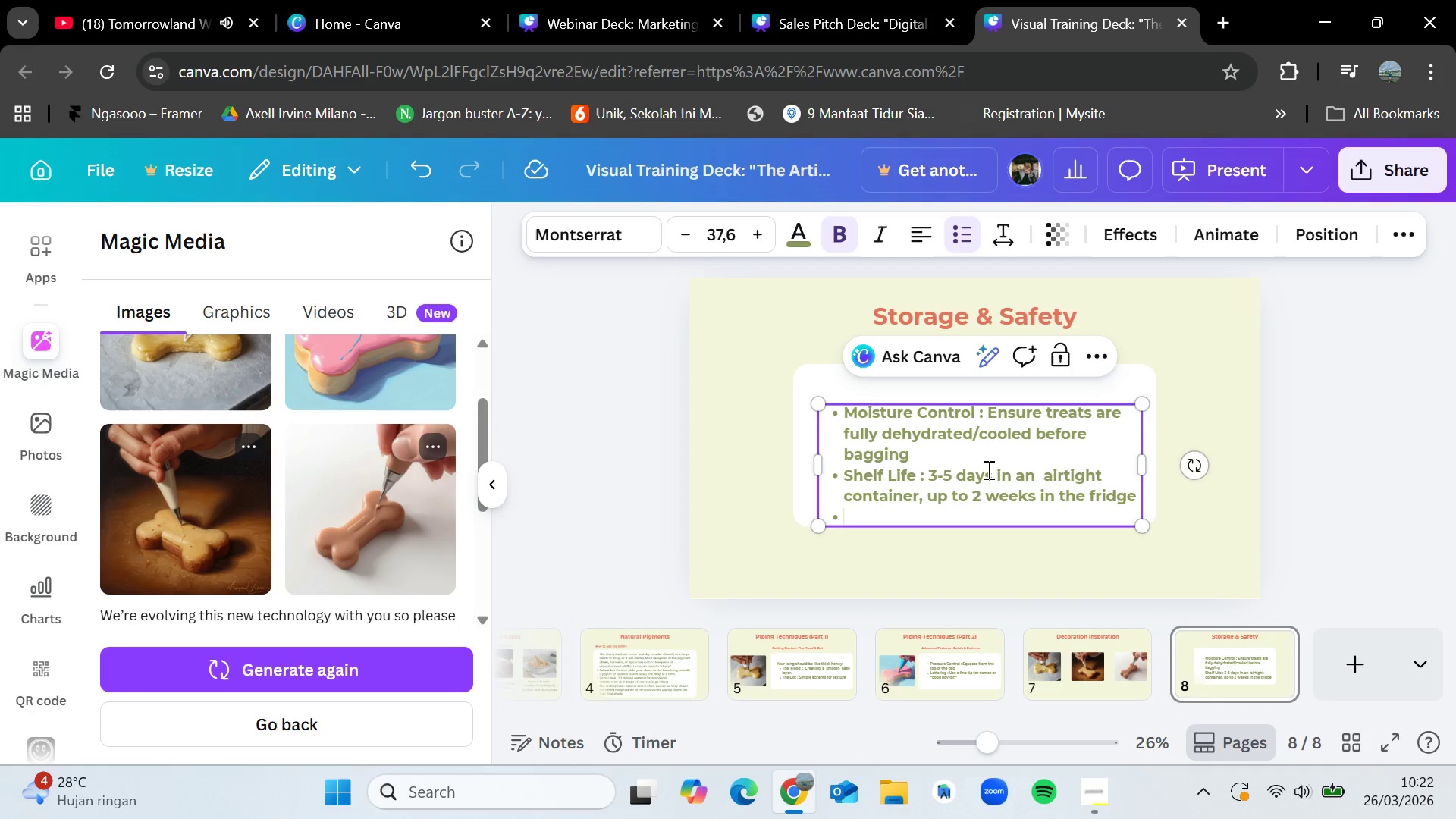 
type(Tje)
key(Backspace)
key(Backspace)
type(he "Sniff test" : if it smeels)
key(Backspace)
key(Backspace)
key(Backspace)
type(lls off or who)
key(Backspace)
key(Backspace)
key(Backspace)
type(shows spots, discard)
 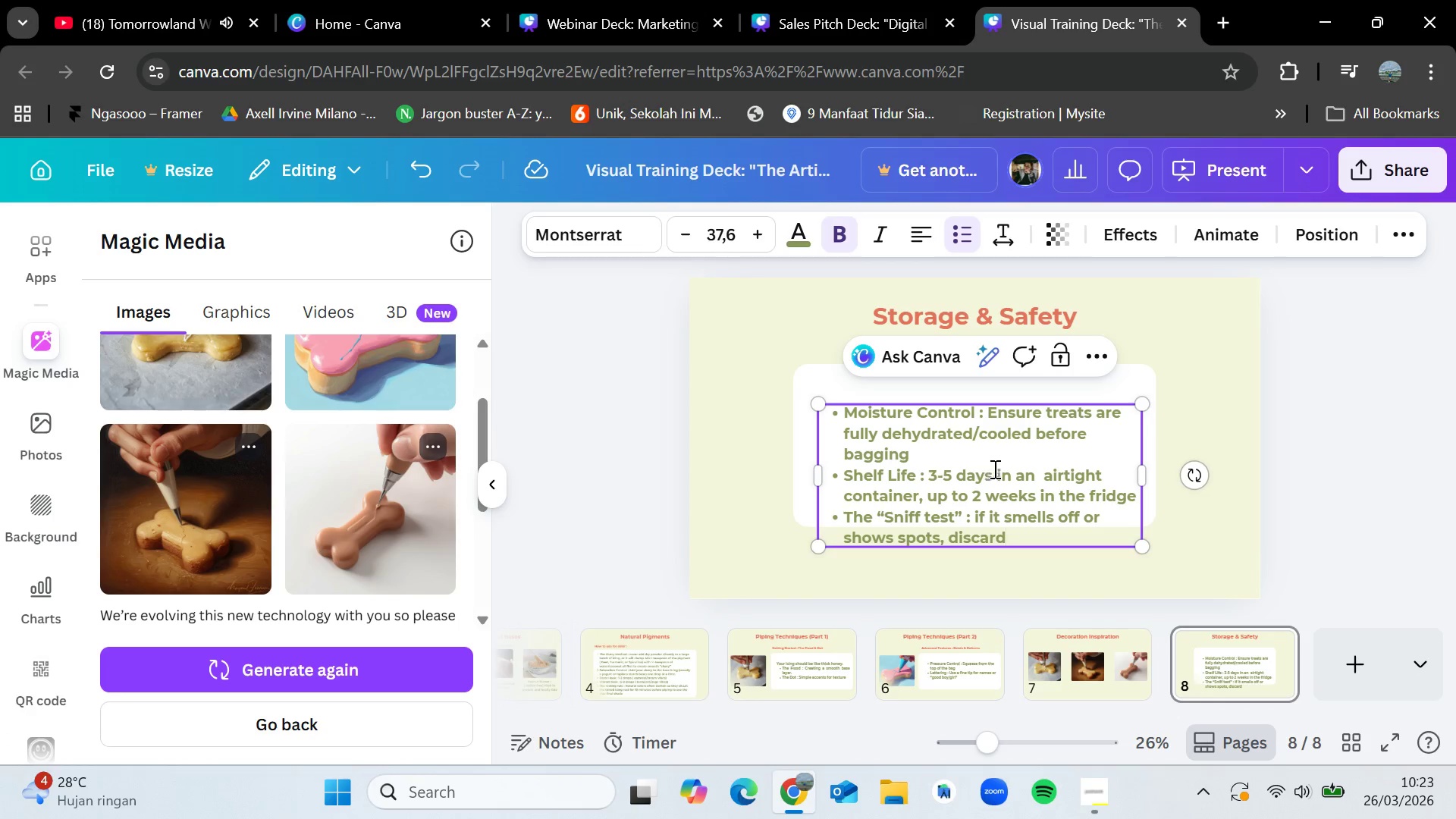 
left_click([1262, 410])
 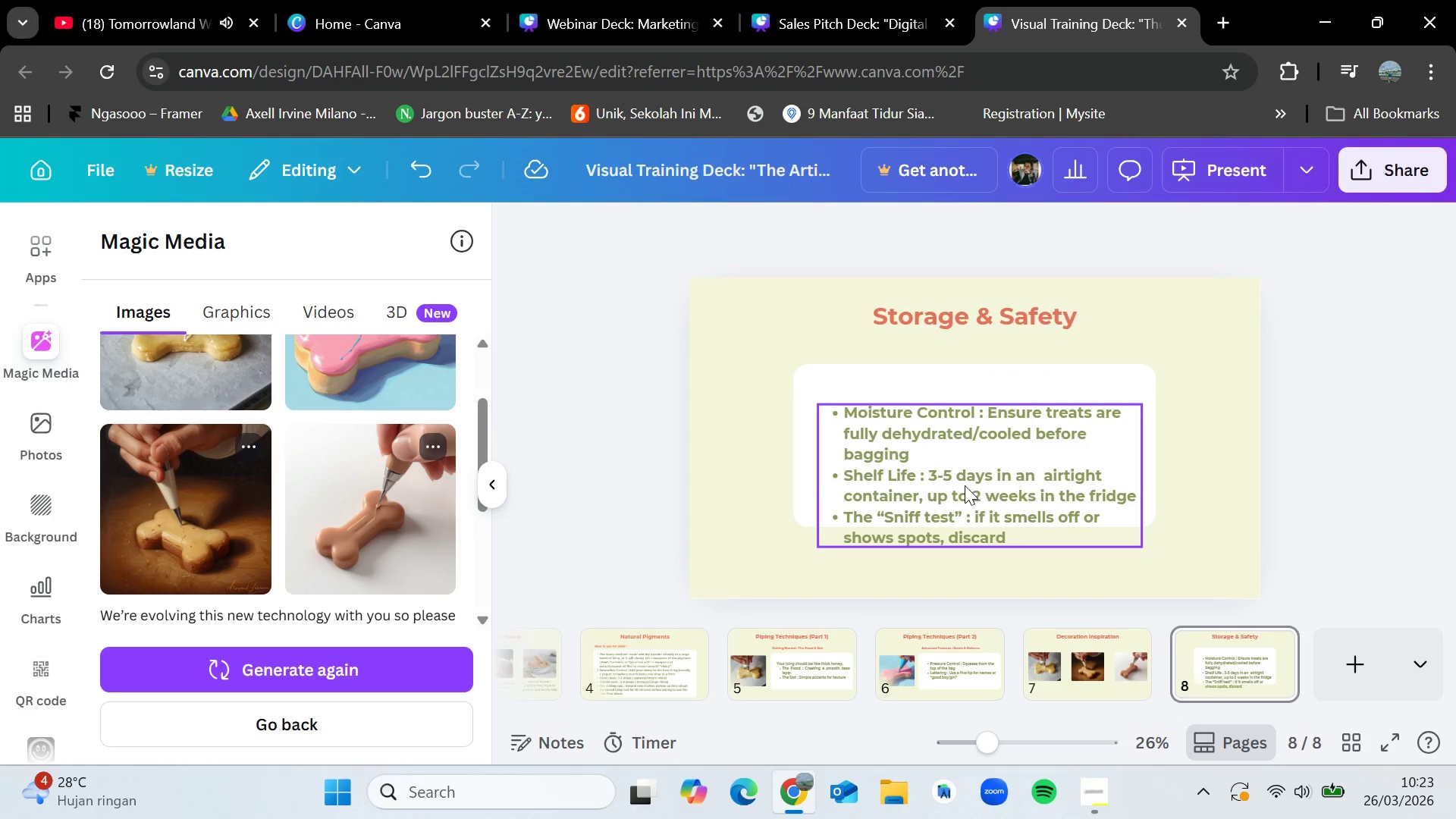 
left_click_drag(start_coordinate=[965, 485], to_coordinate=[965, 453])
 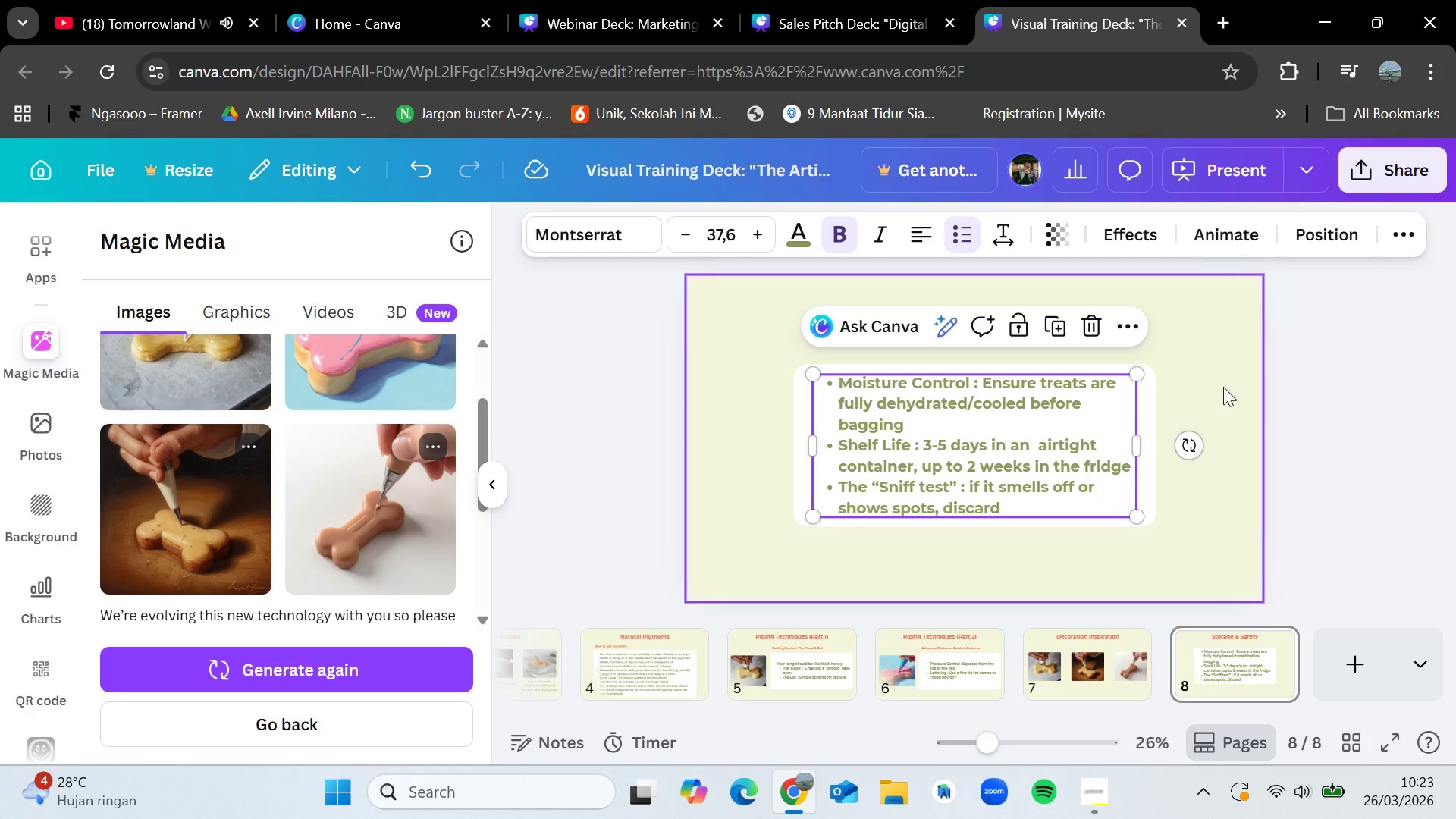 
left_click([1235, 386])
 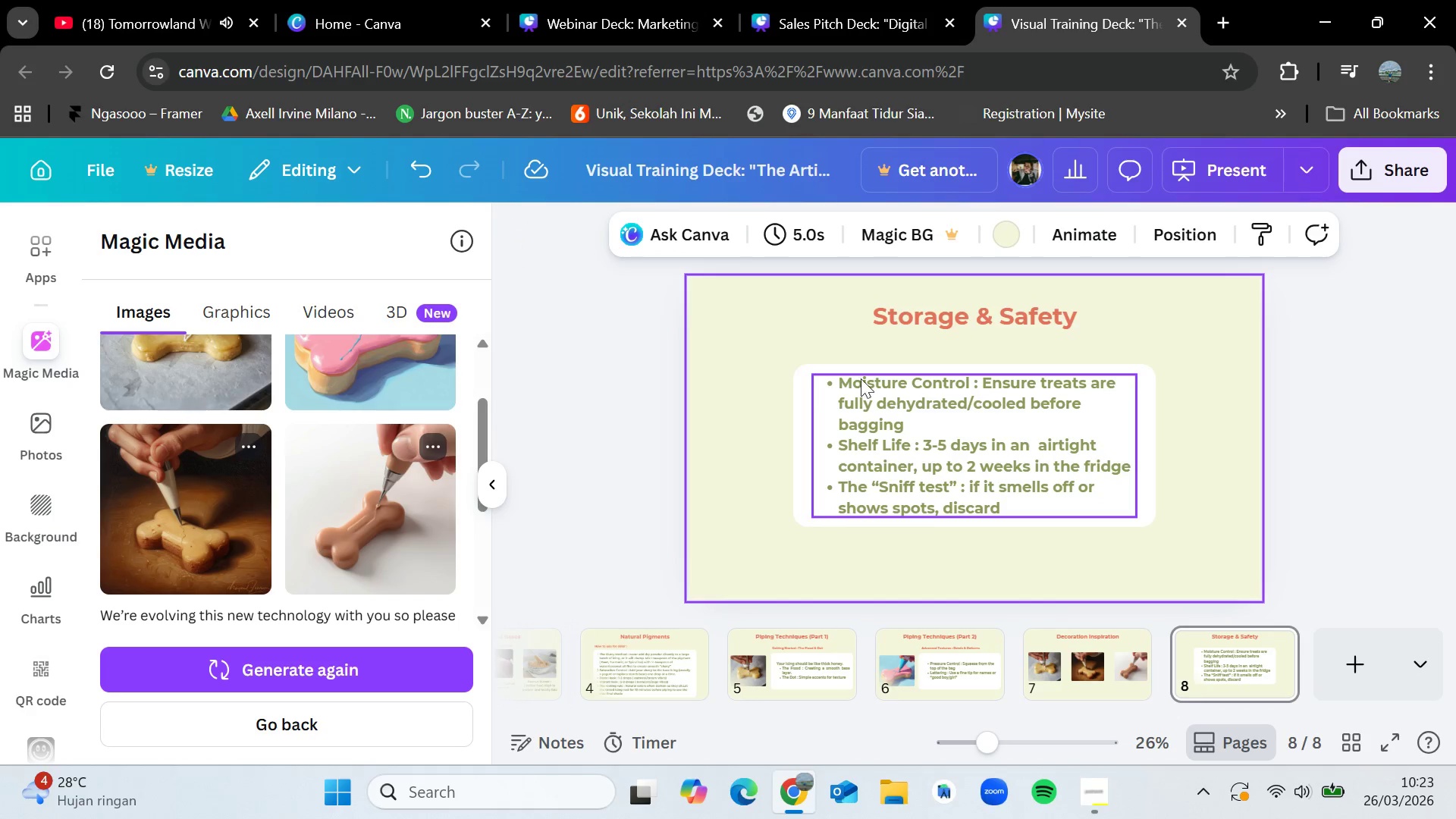 
left_click_drag(start_coordinate=[789, 353], to_coordinate=[1209, 582])
 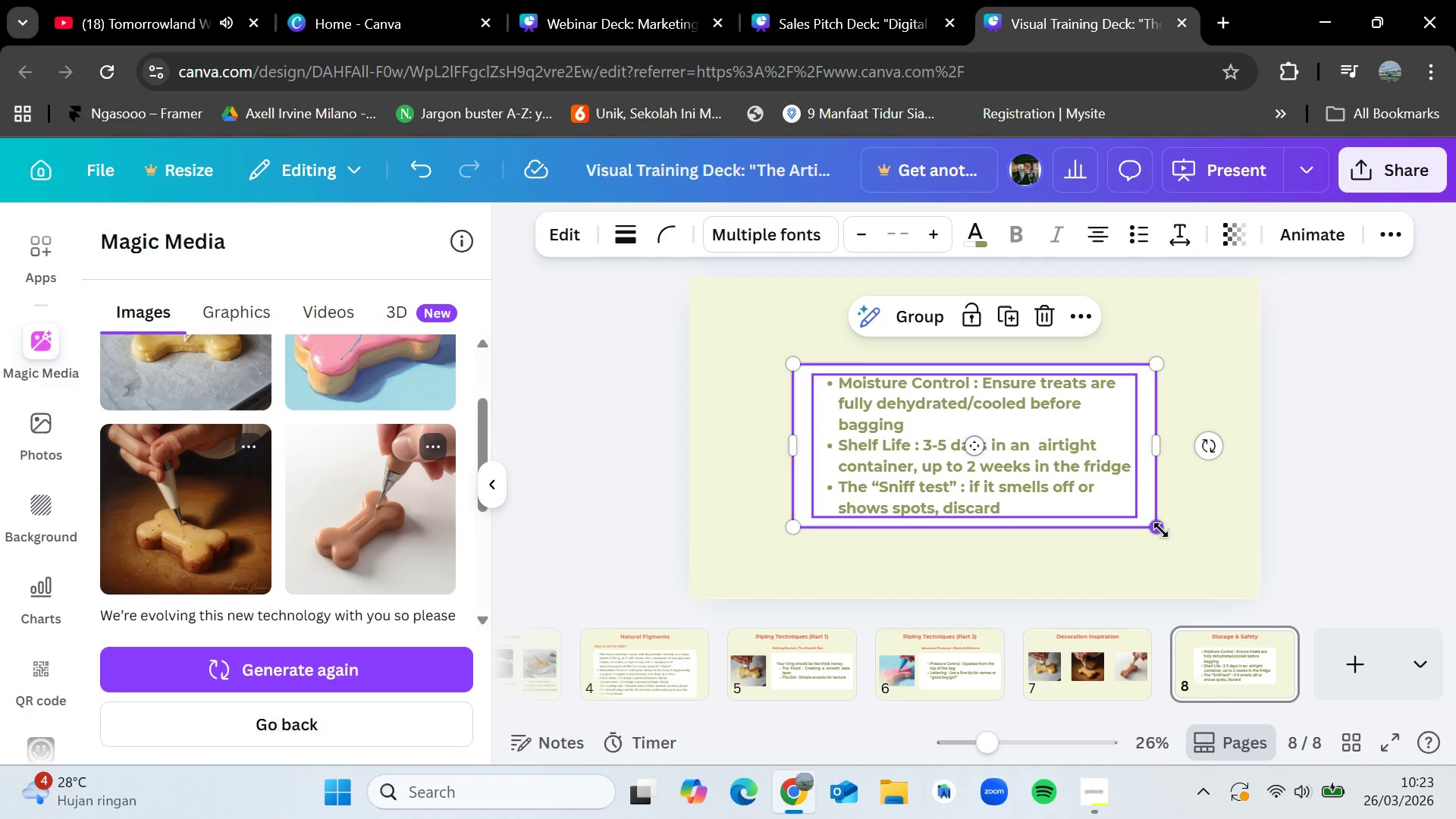 
left_click_drag(start_coordinate=[1161, 530], to_coordinate=[1191, 580])
 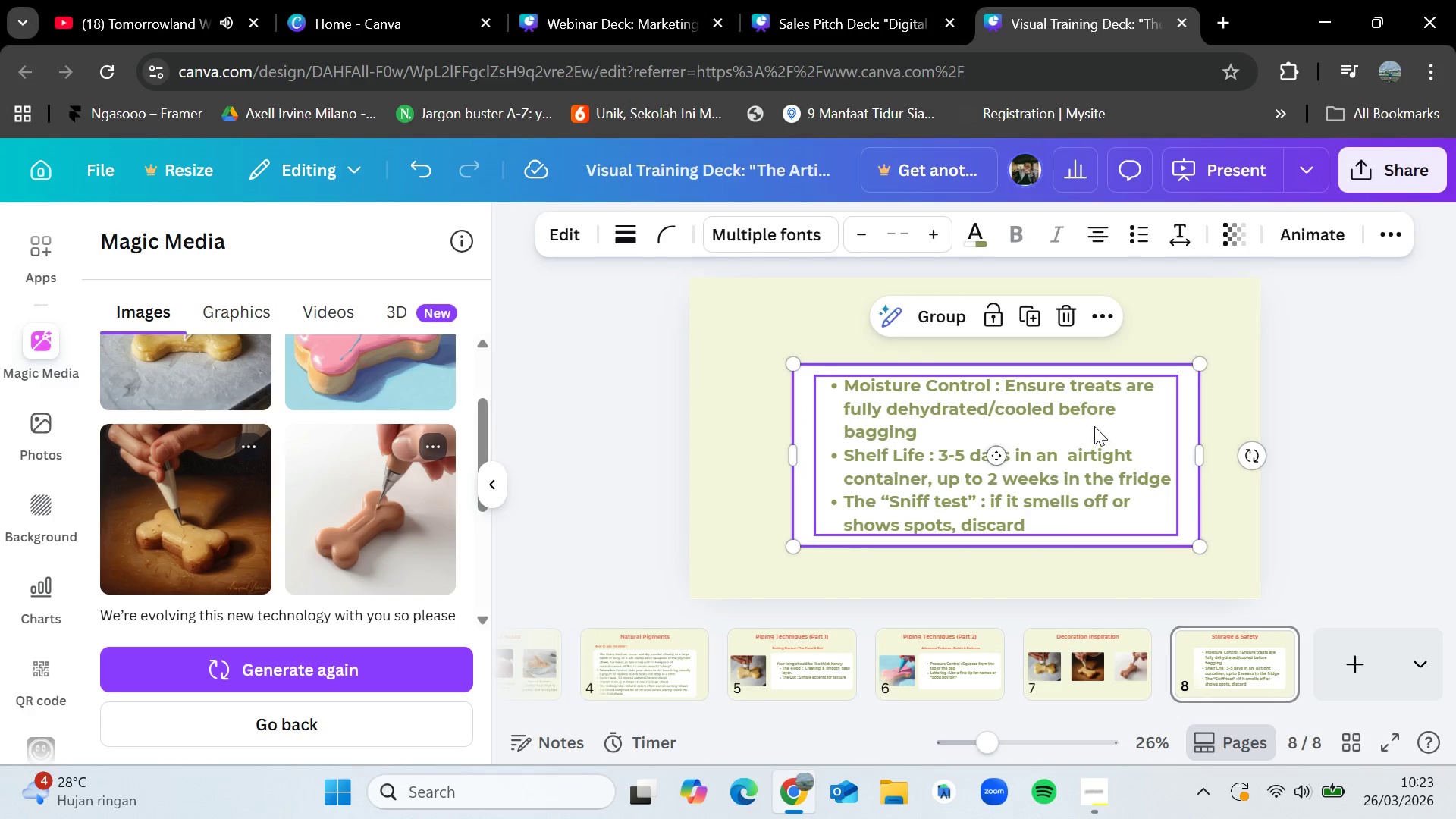 
left_click_drag(start_coordinate=[1094, 426], to_coordinate=[1066, 428])
 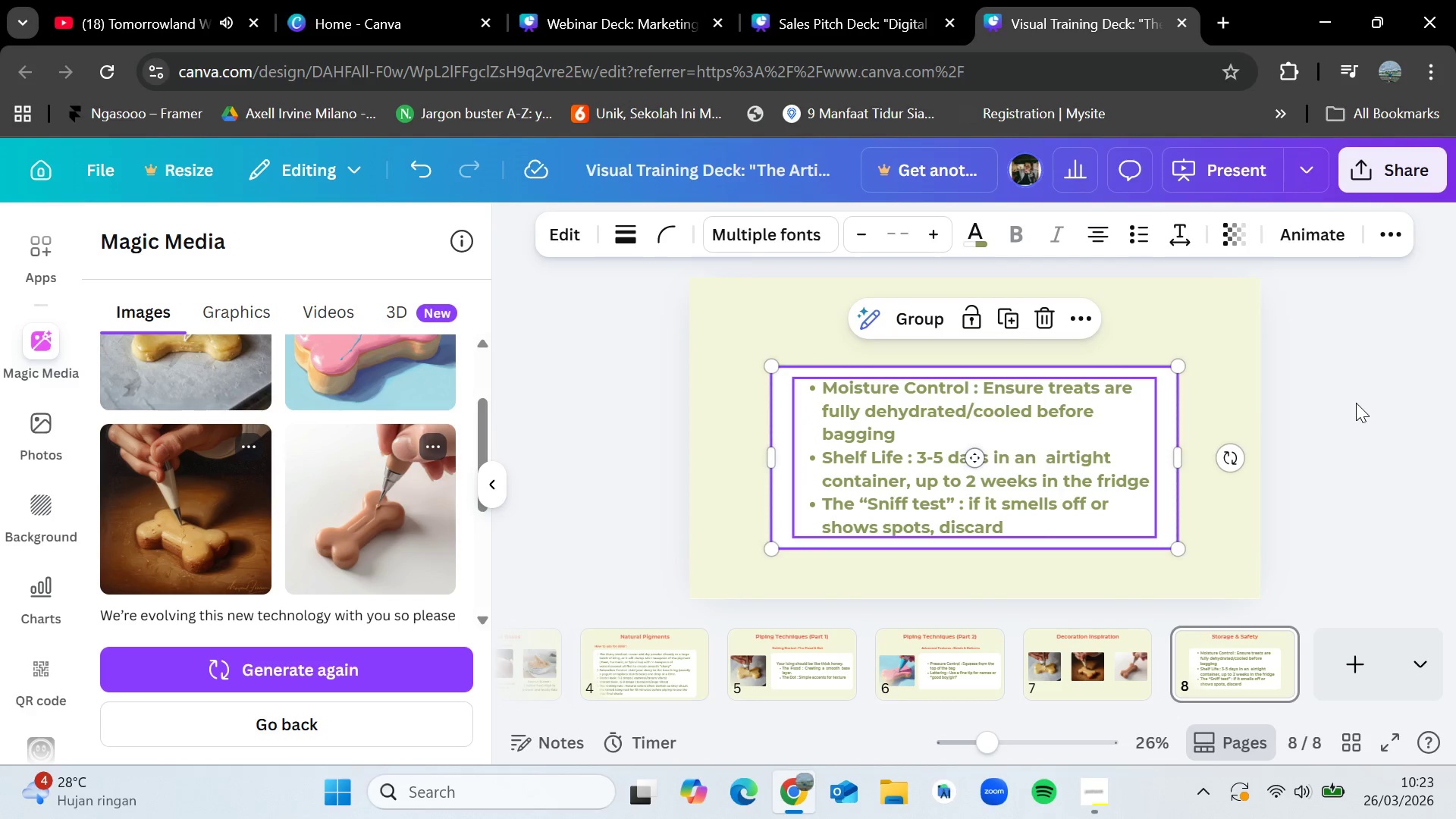 
left_click([1360, 402])
 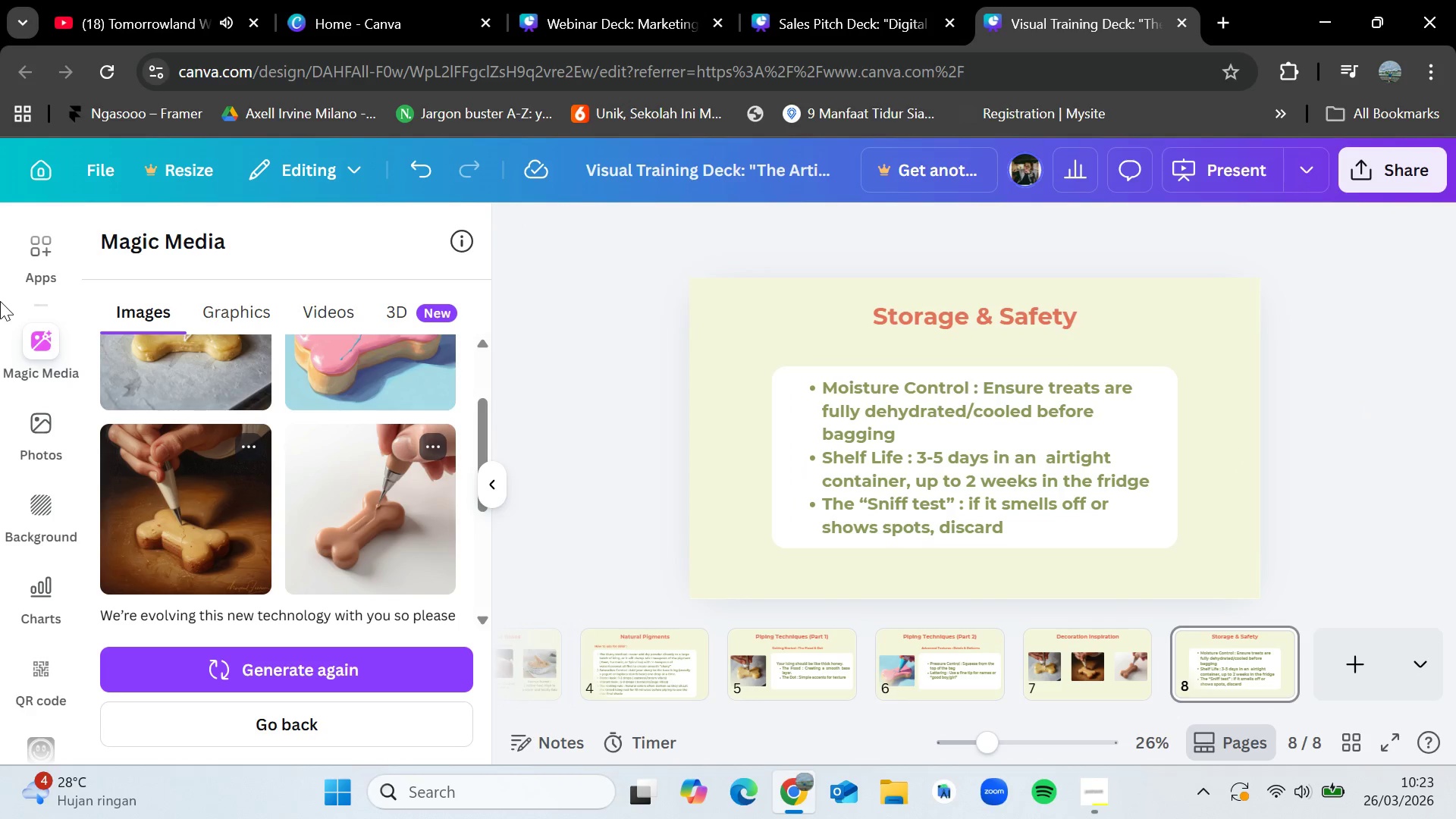 
scroll: coordinate [28, 379], scroll_direction: up, amount: 5.0
 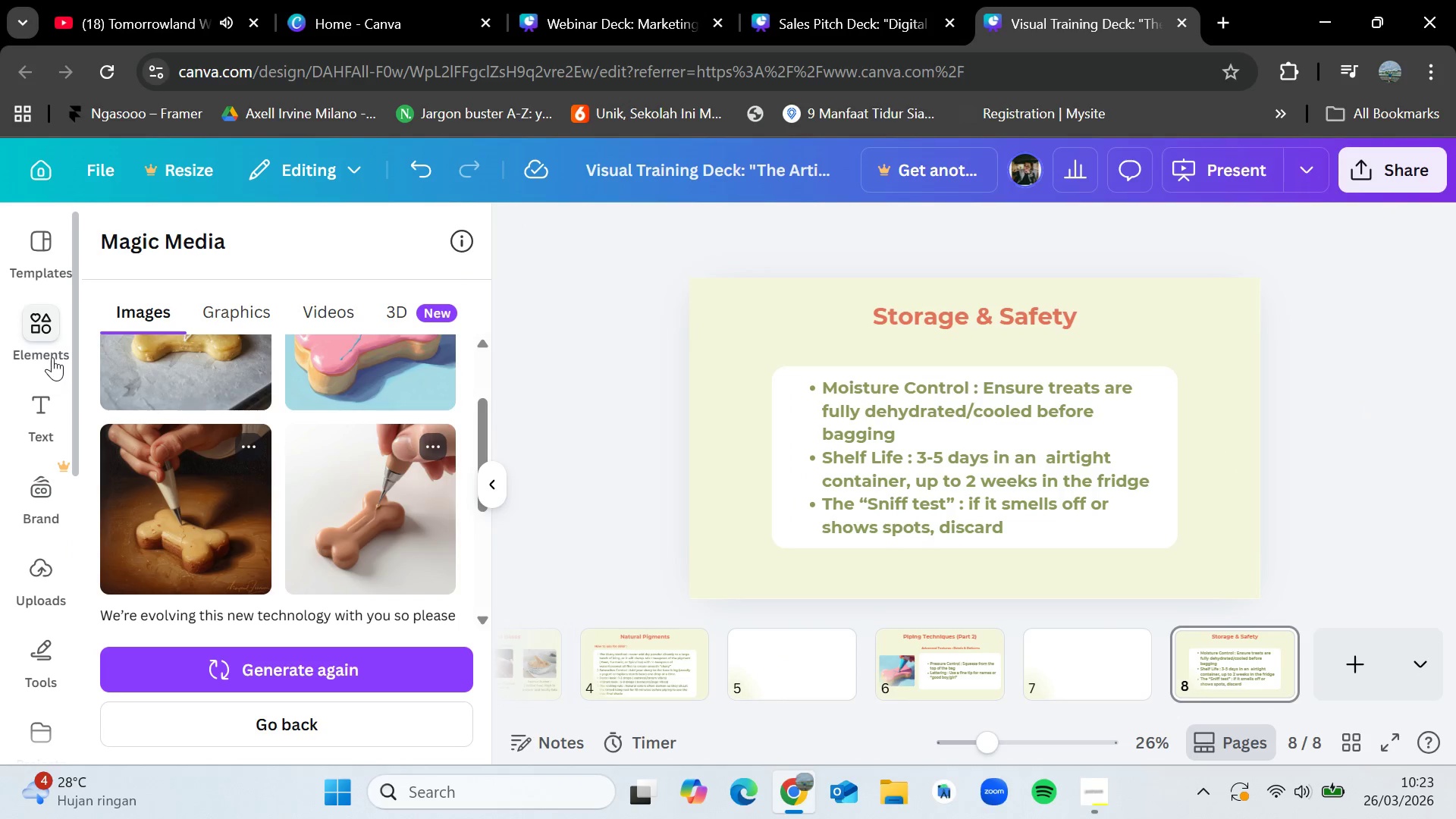 
left_click([52, 352])
 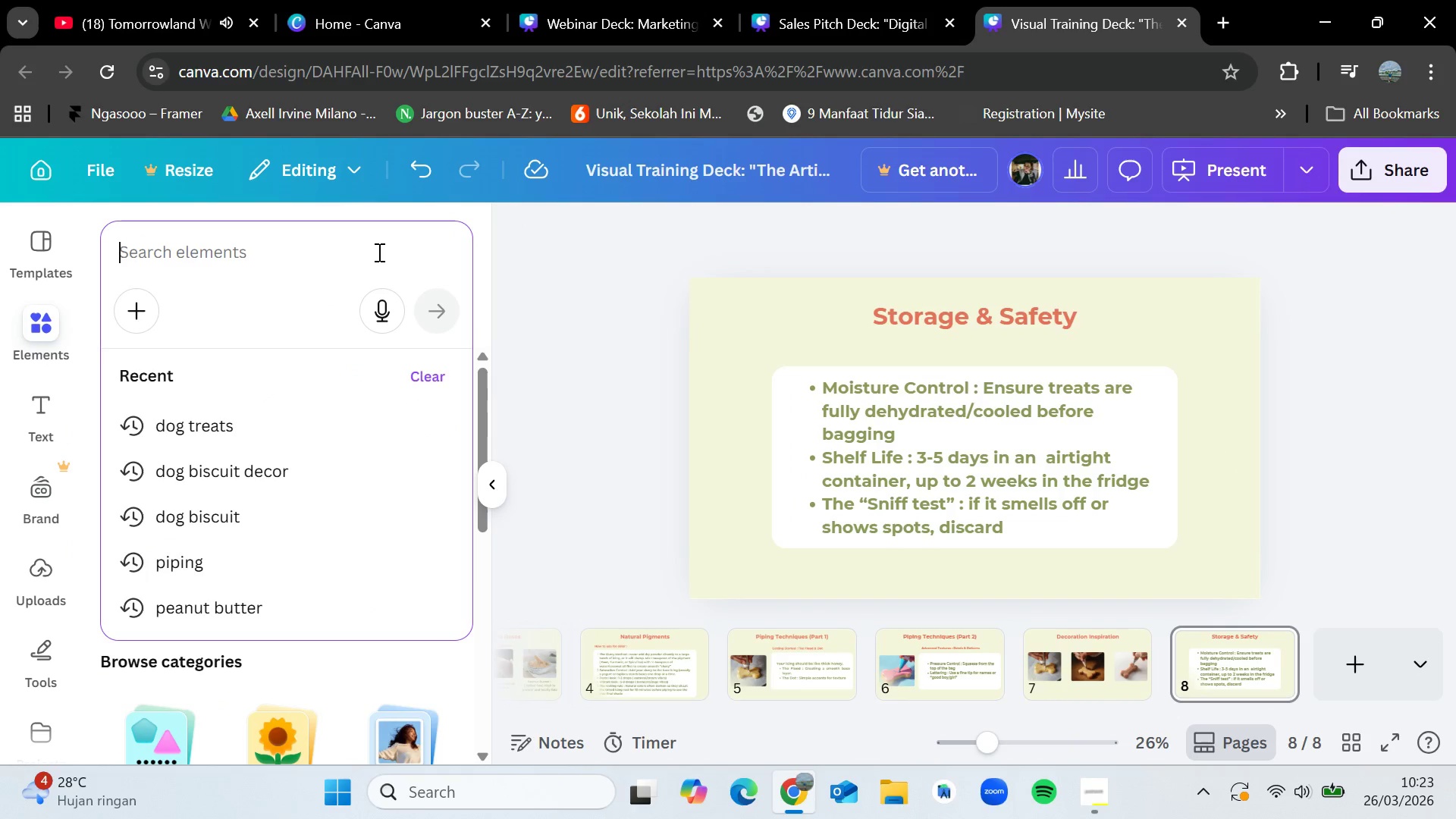 
type(safety\)
key(Backspace)
 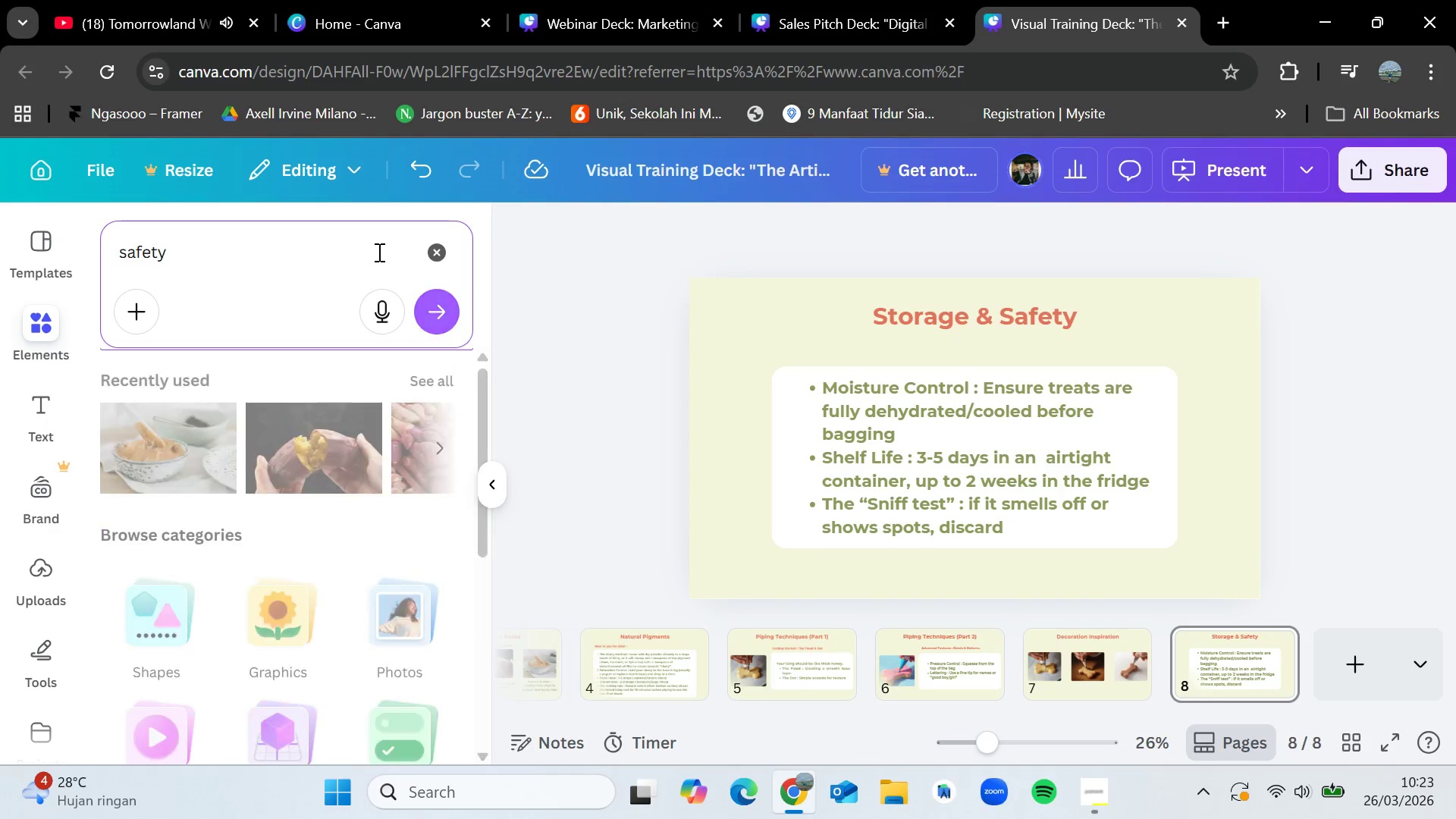 
key(Enter)
 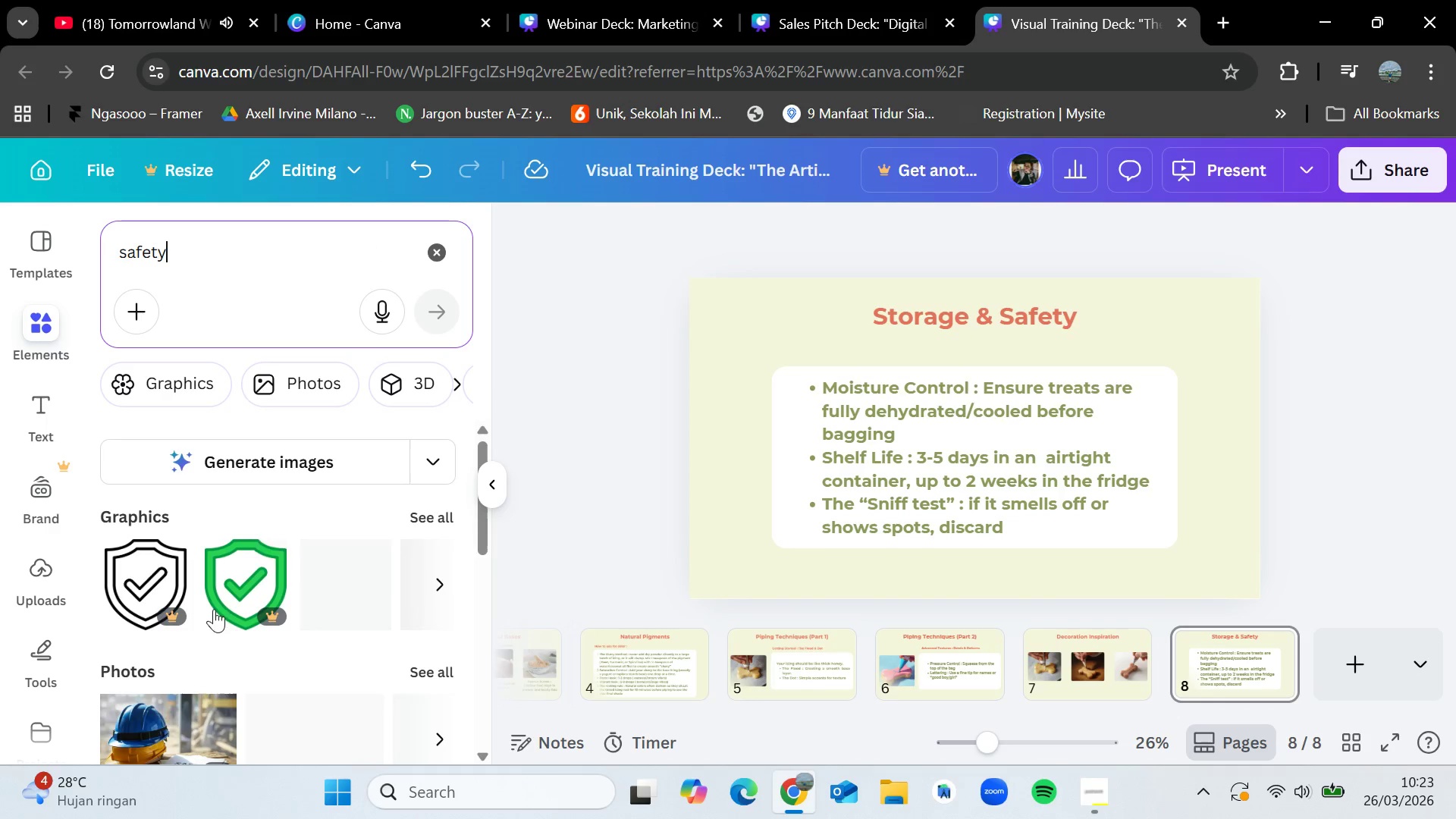 
scroll: coordinate [212, 625], scroll_direction: down, amount: 1.0
 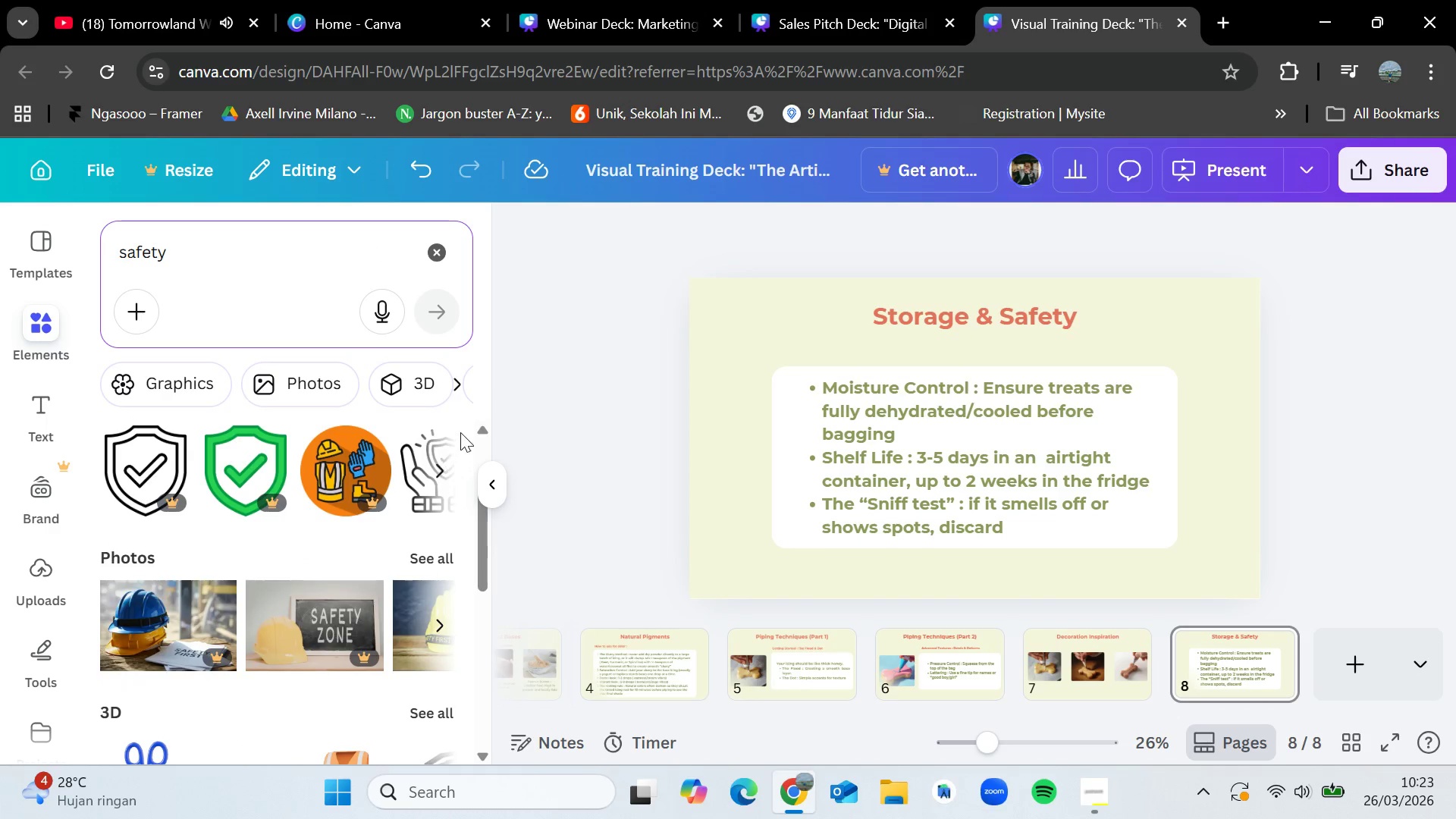 
scroll: coordinate [378, 551], scroll_direction: up, amount: 1.0
 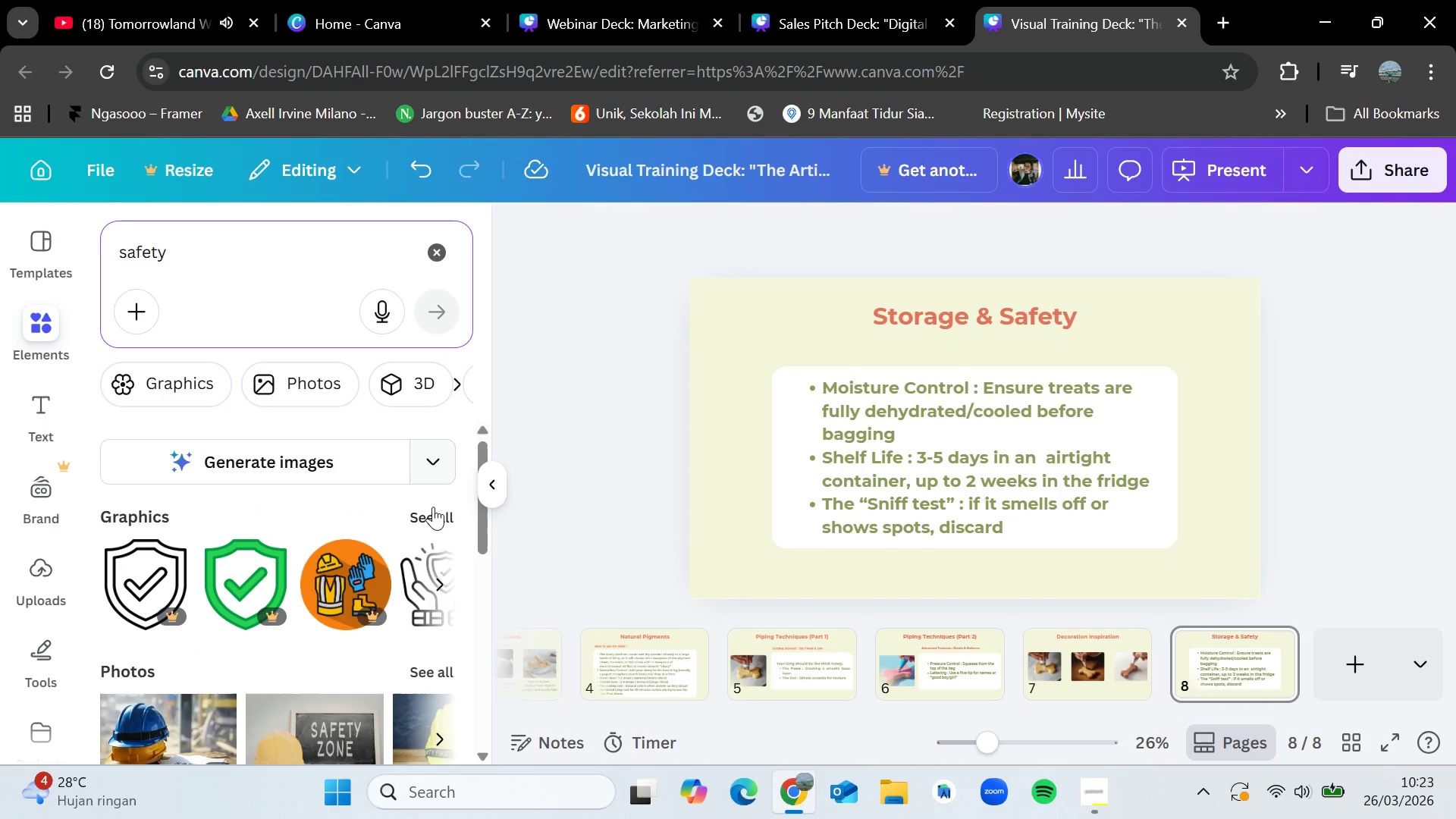 
left_click([433, 507])
 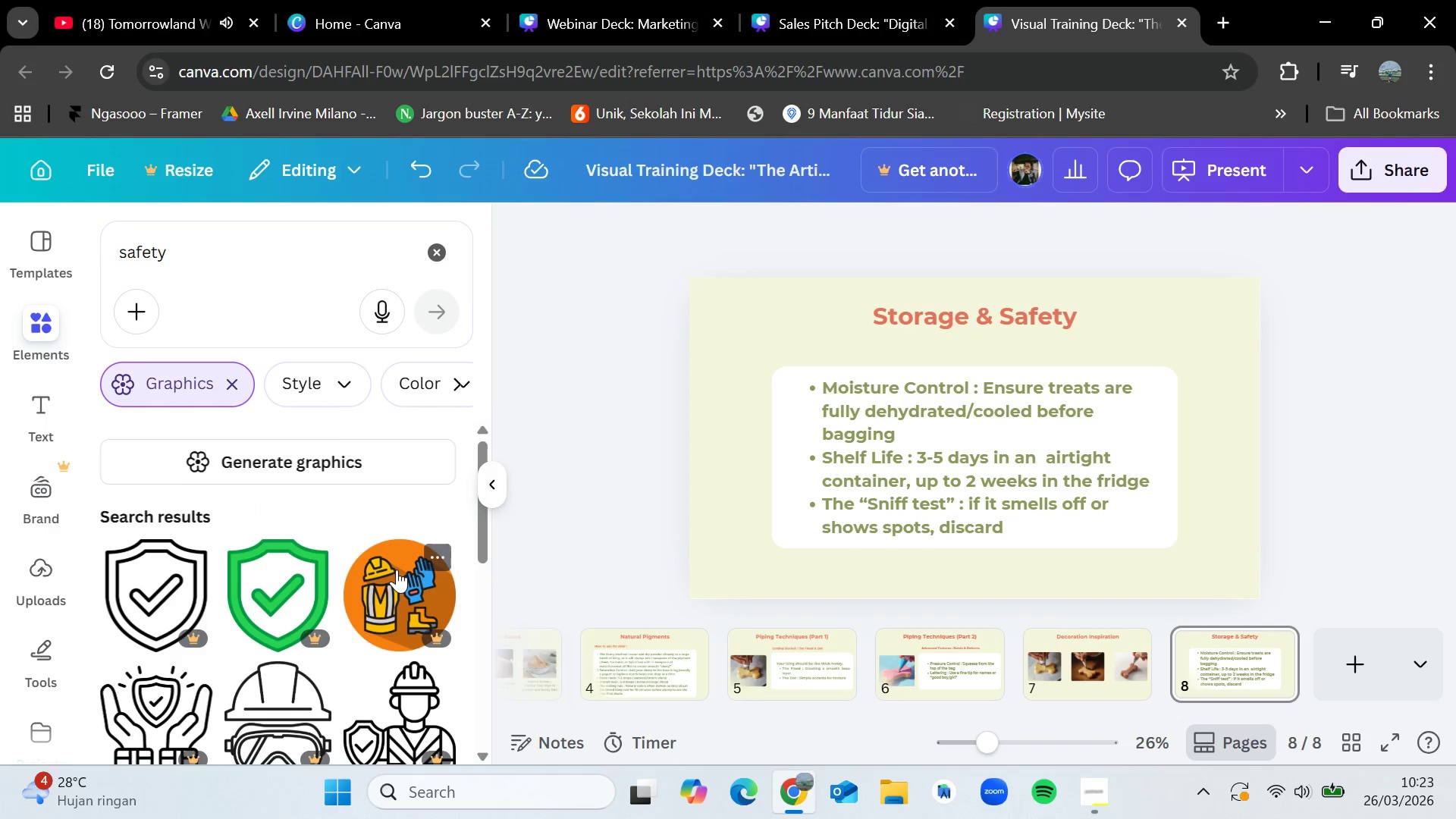 
scroll: coordinate [397, 570], scroll_direction: down, amount: 2.0
 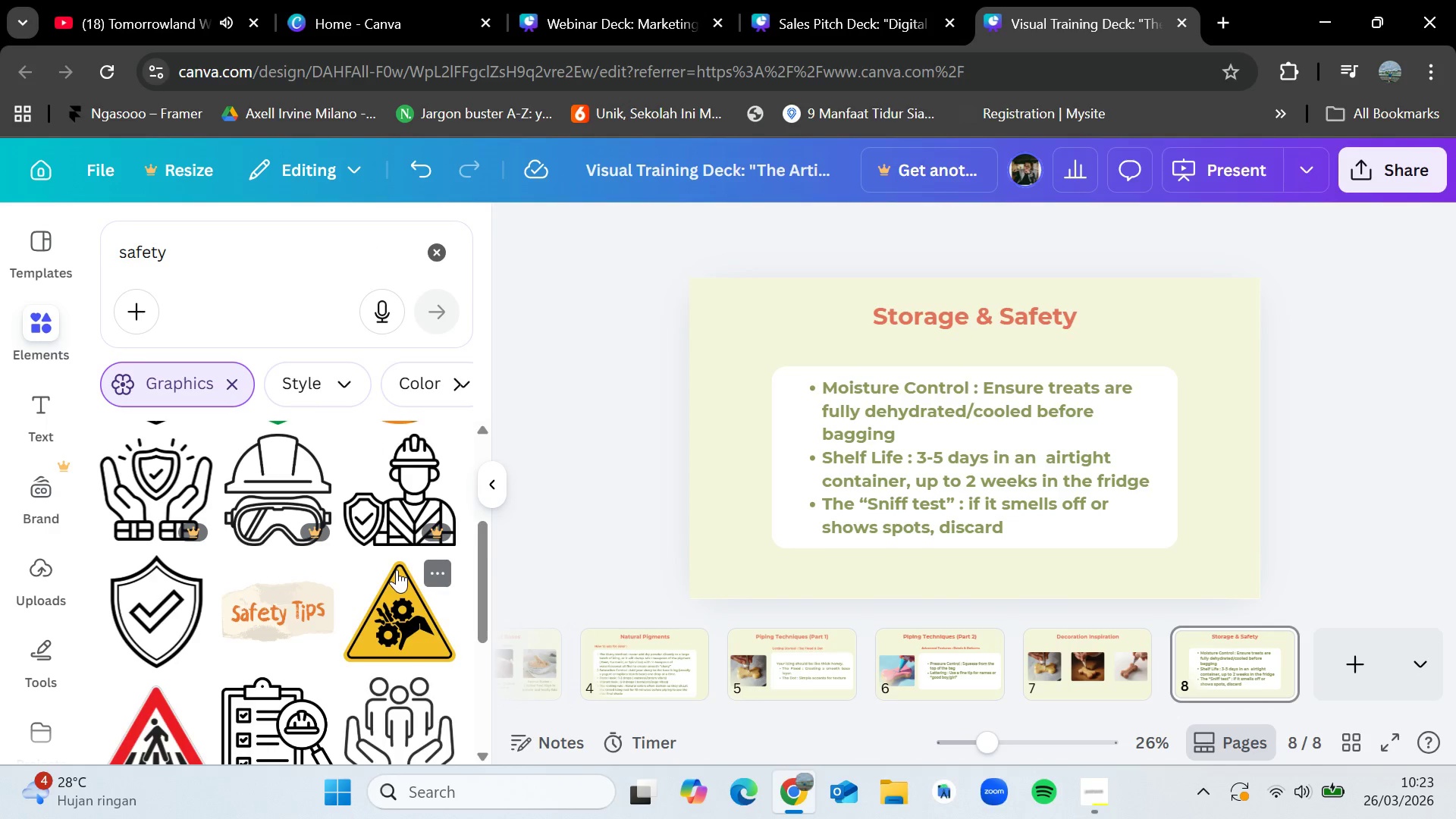 
scroll: coordinate [397, 570], scroll_direction: up, amount: 2.0
 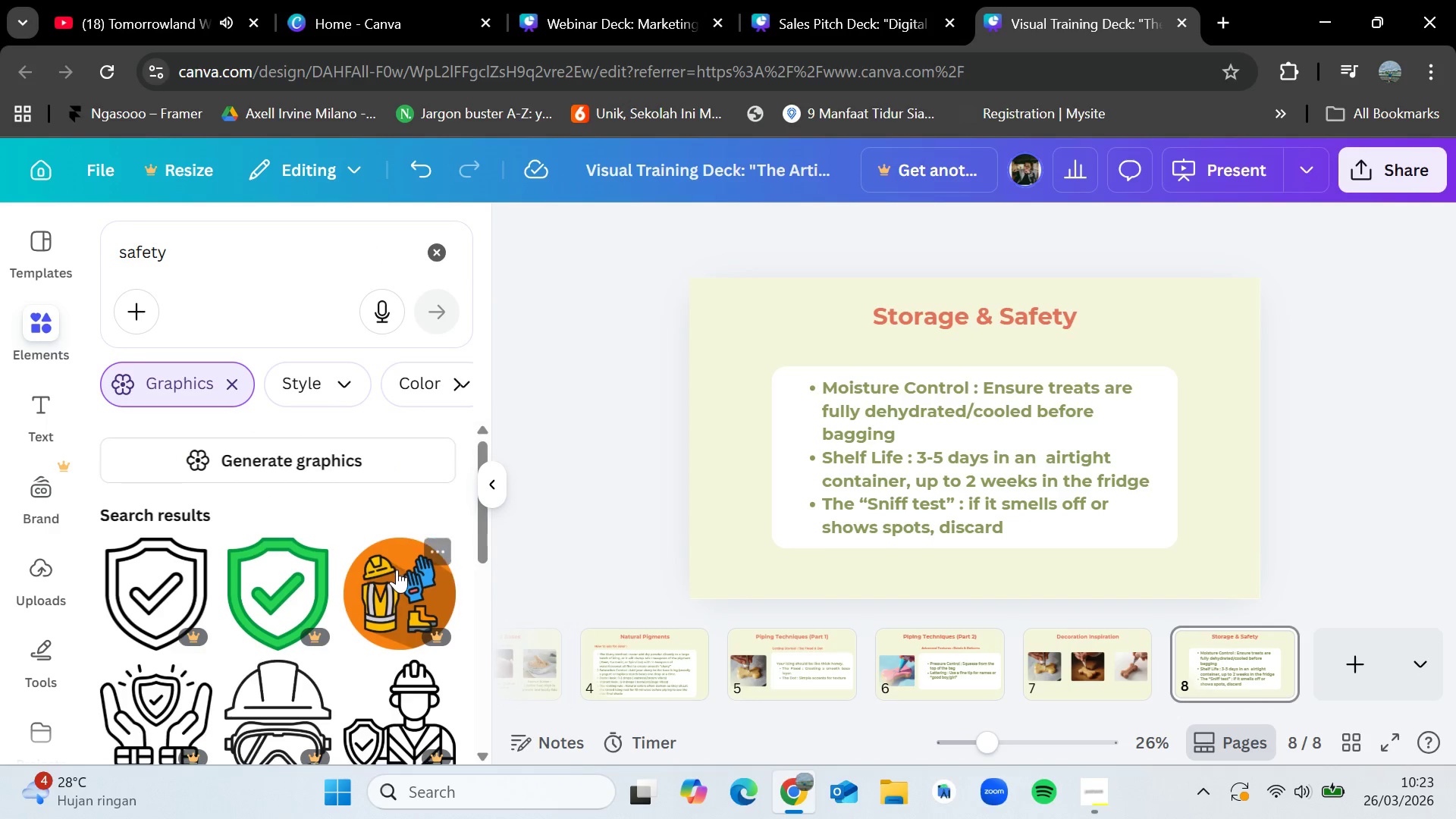 
scroll: coordinate [397, 570], scroll_direction: down, amount: 3.0
 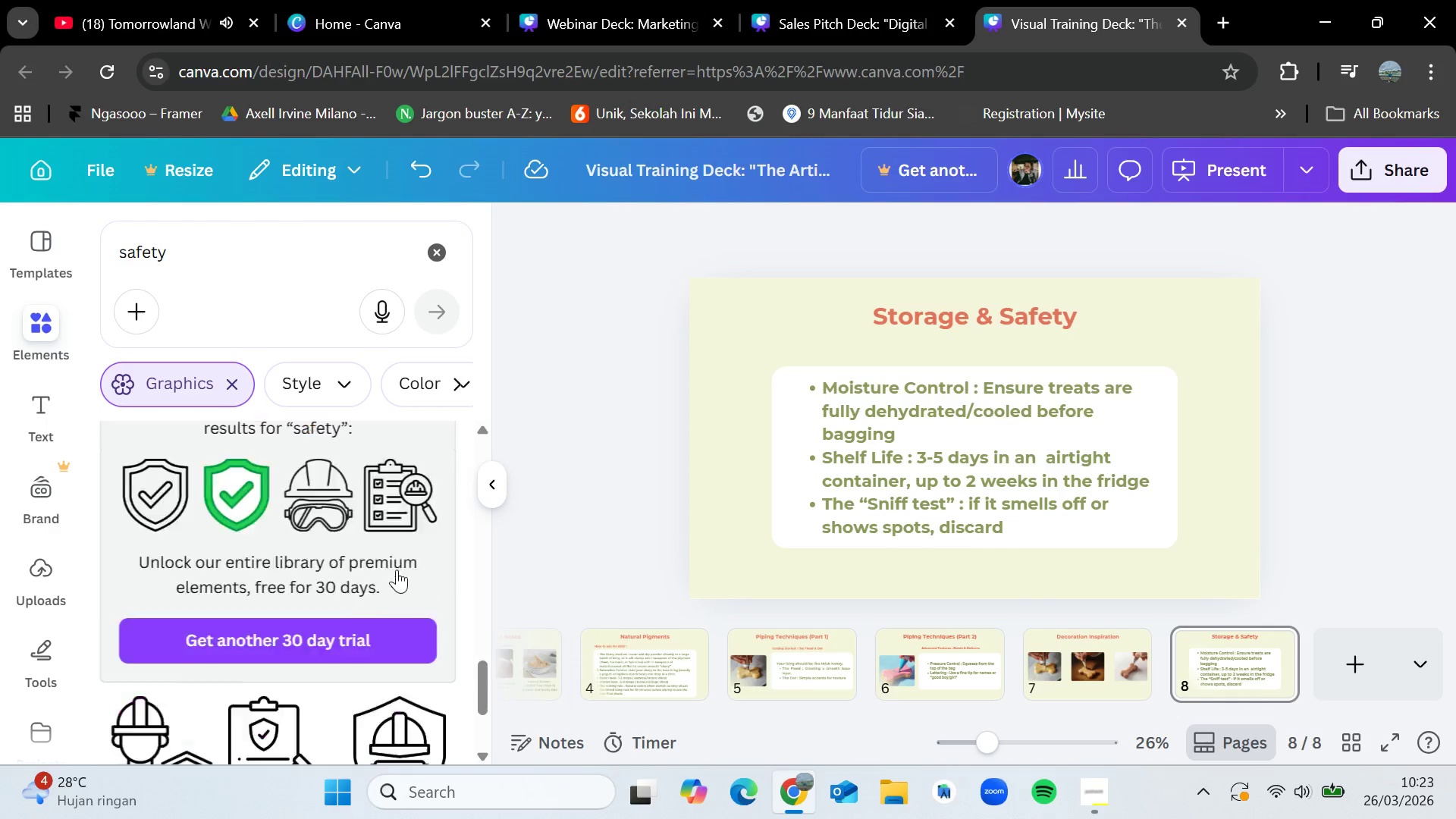 
left_click_drag(start_coordinate=[264, 265], to_coordinate=[131, 244])
 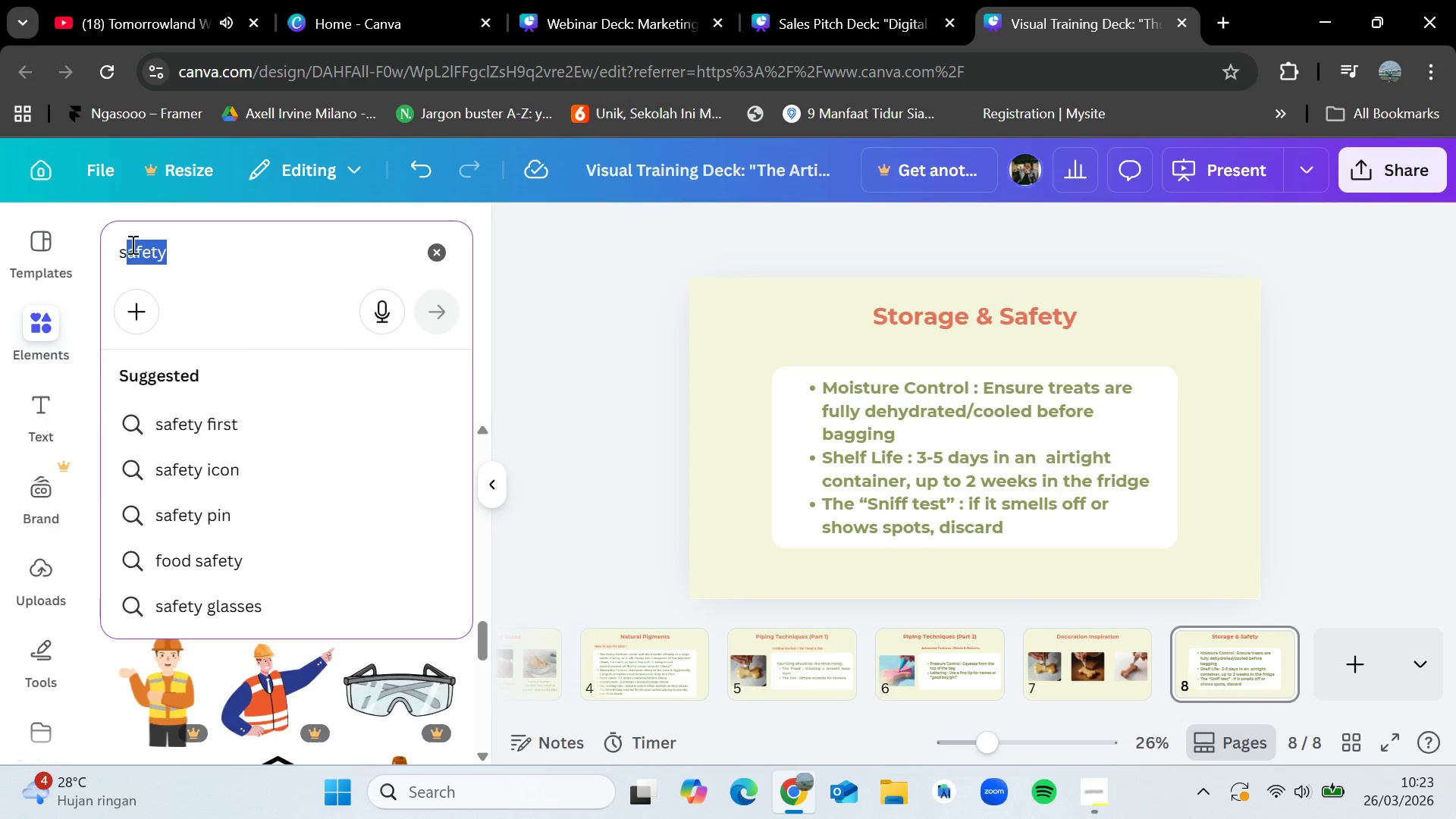 
key(Backspace)
type(torage)
 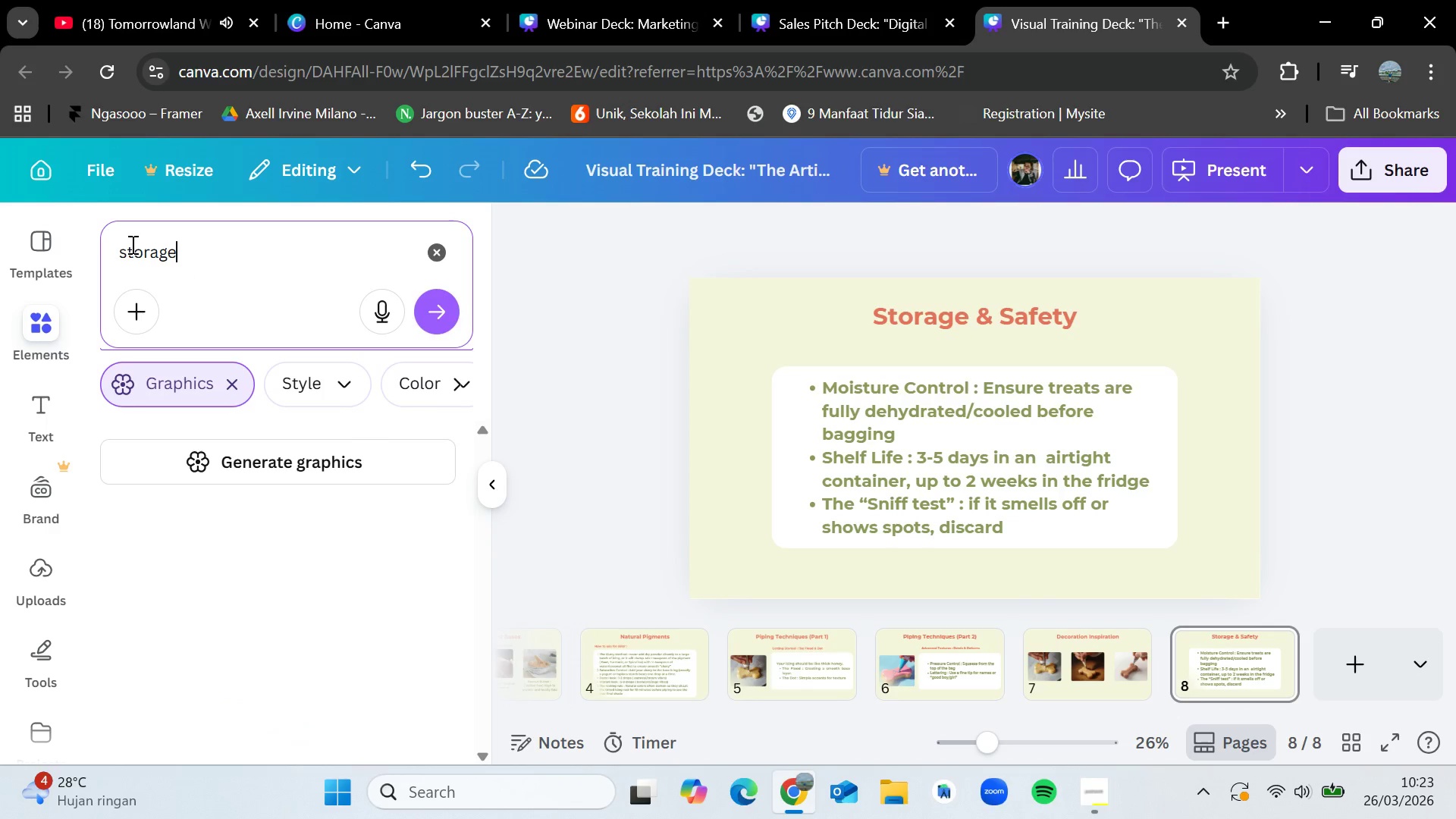 
key(Enter)
 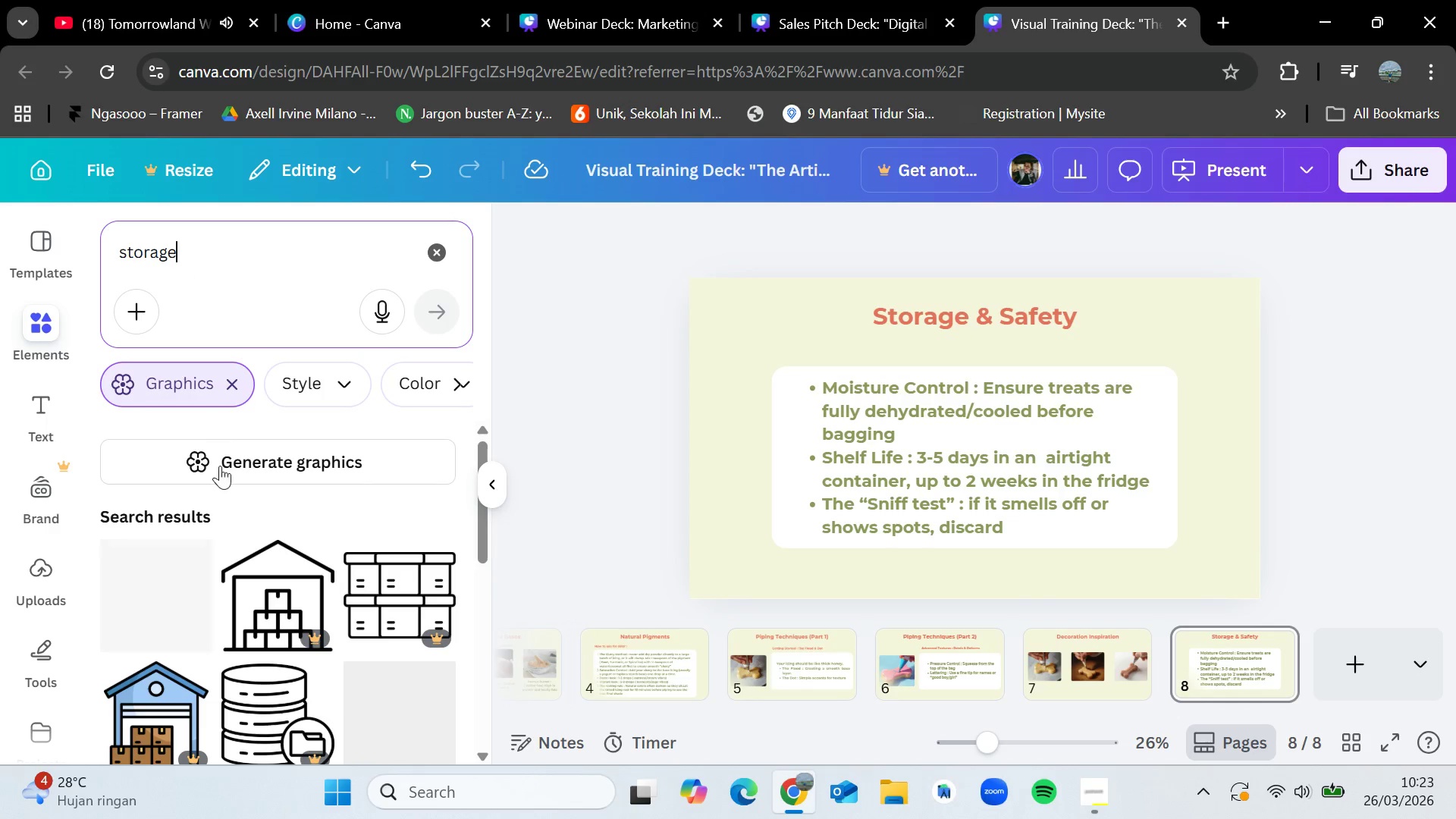 
scroll: coordinate [275, 565], scroll_direction: down, amount: 5.0
 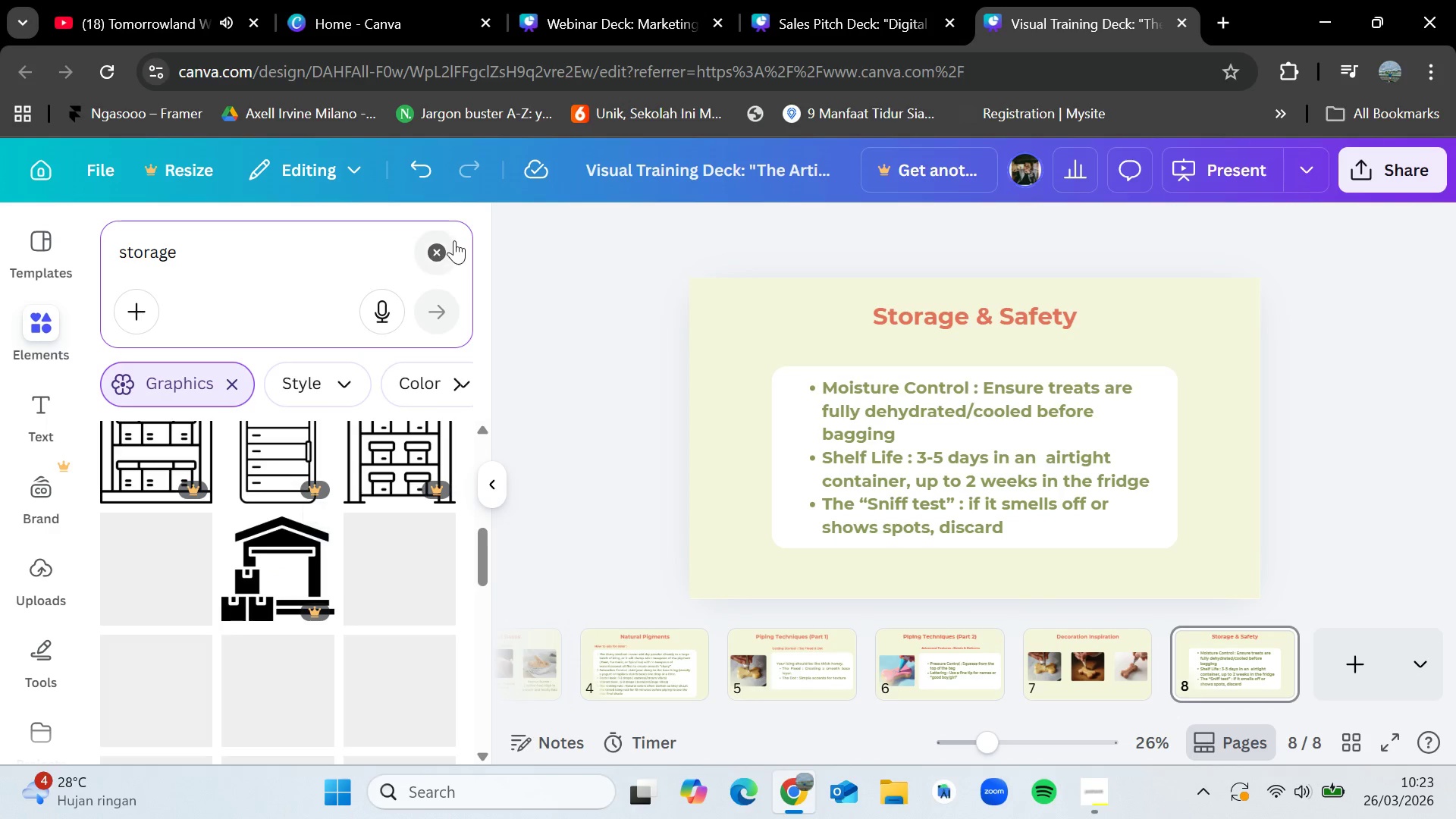 
left_click([451, 247])
 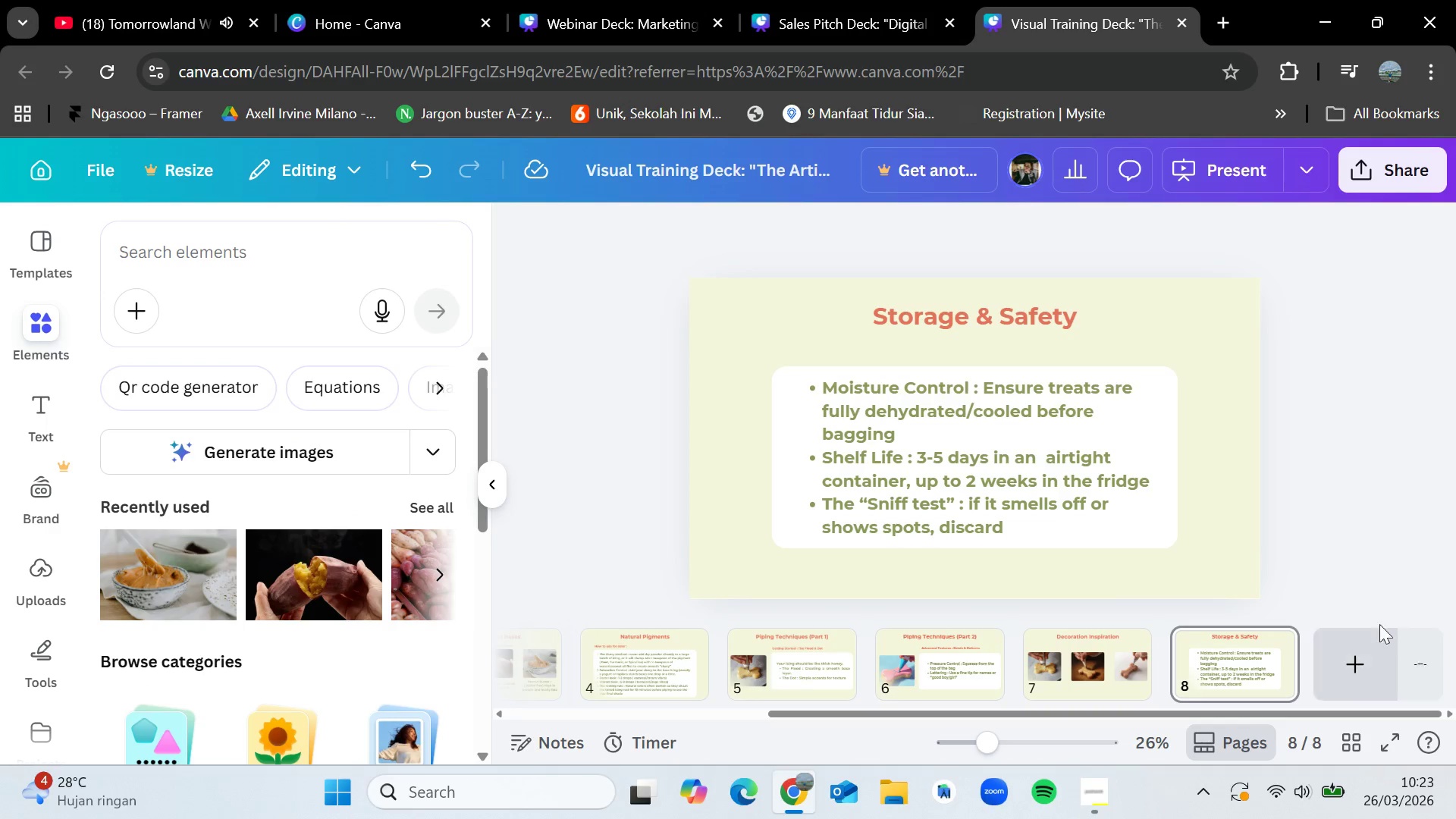 
left_click([1357, 645])
 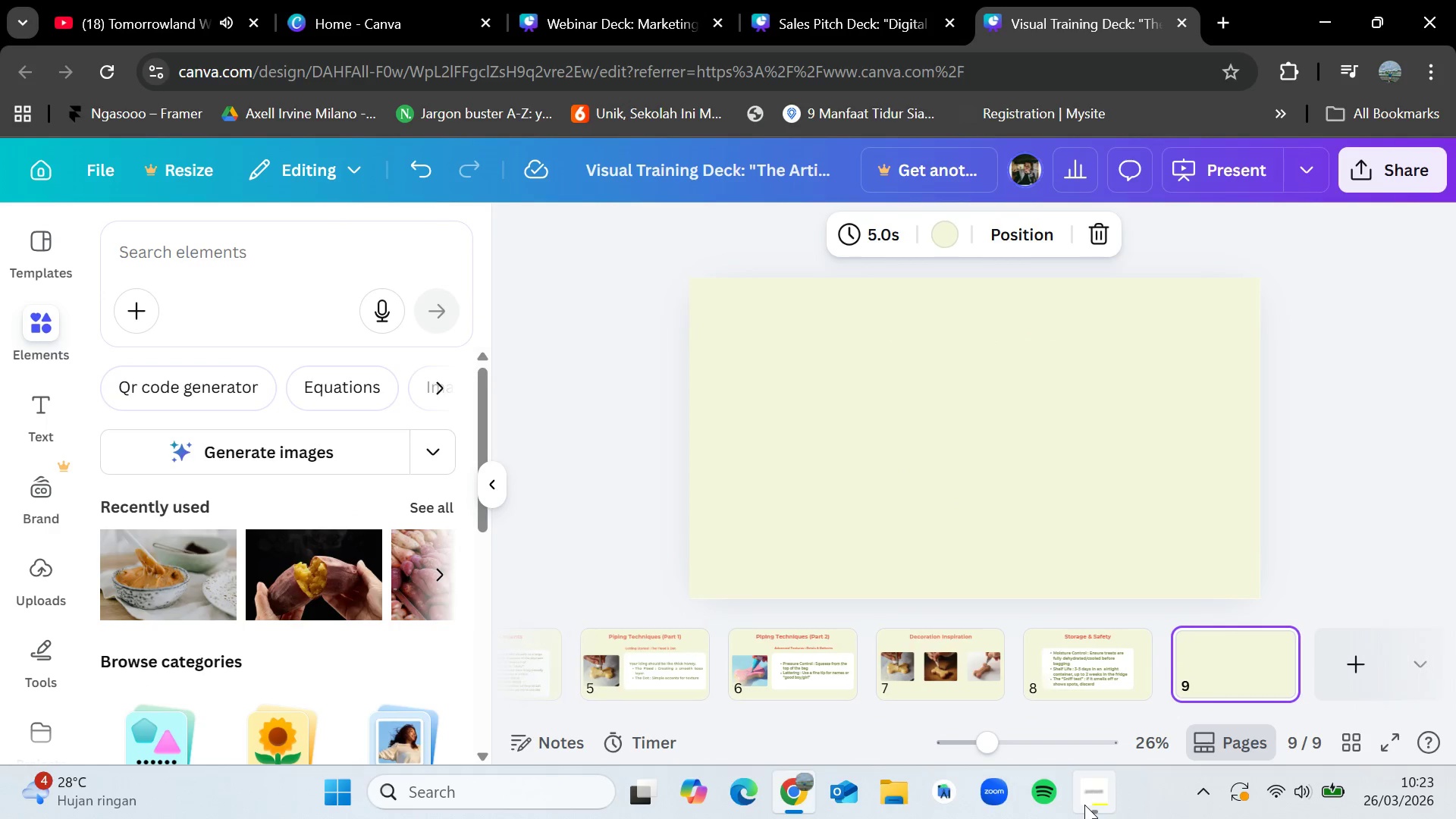 
left_click([1085, 805])